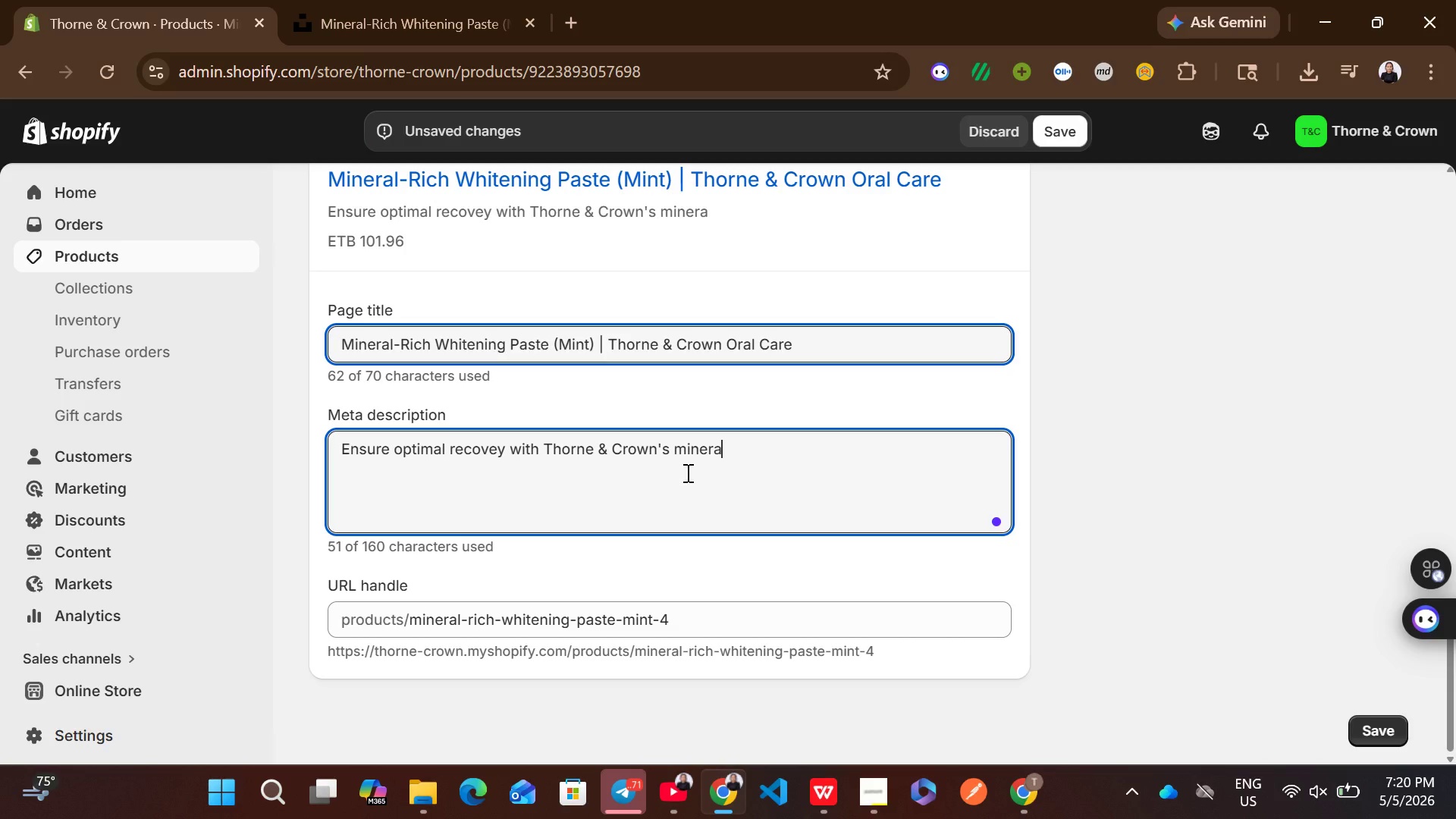 
key(Control+Space)
 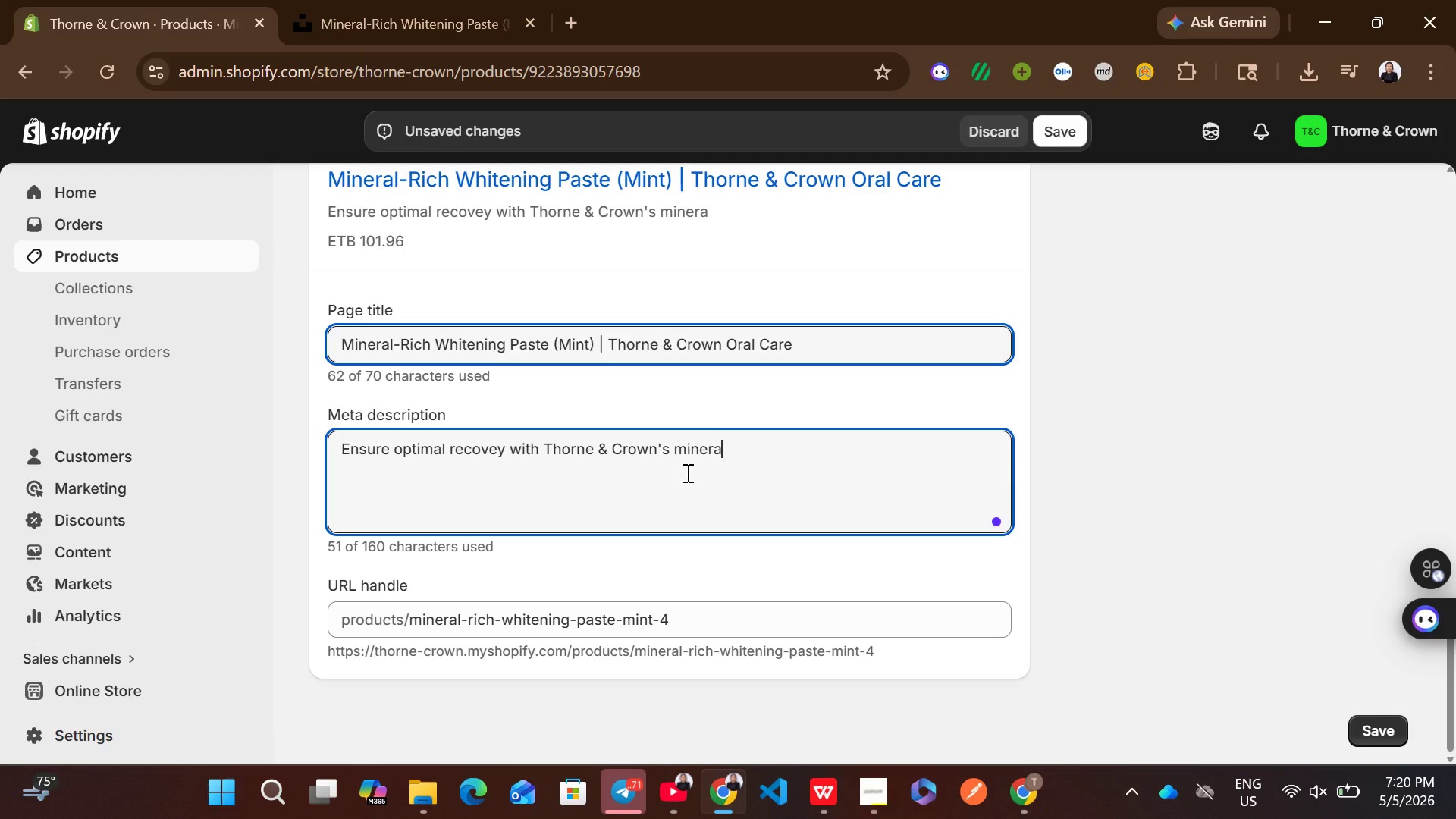 
key(Control+R)
 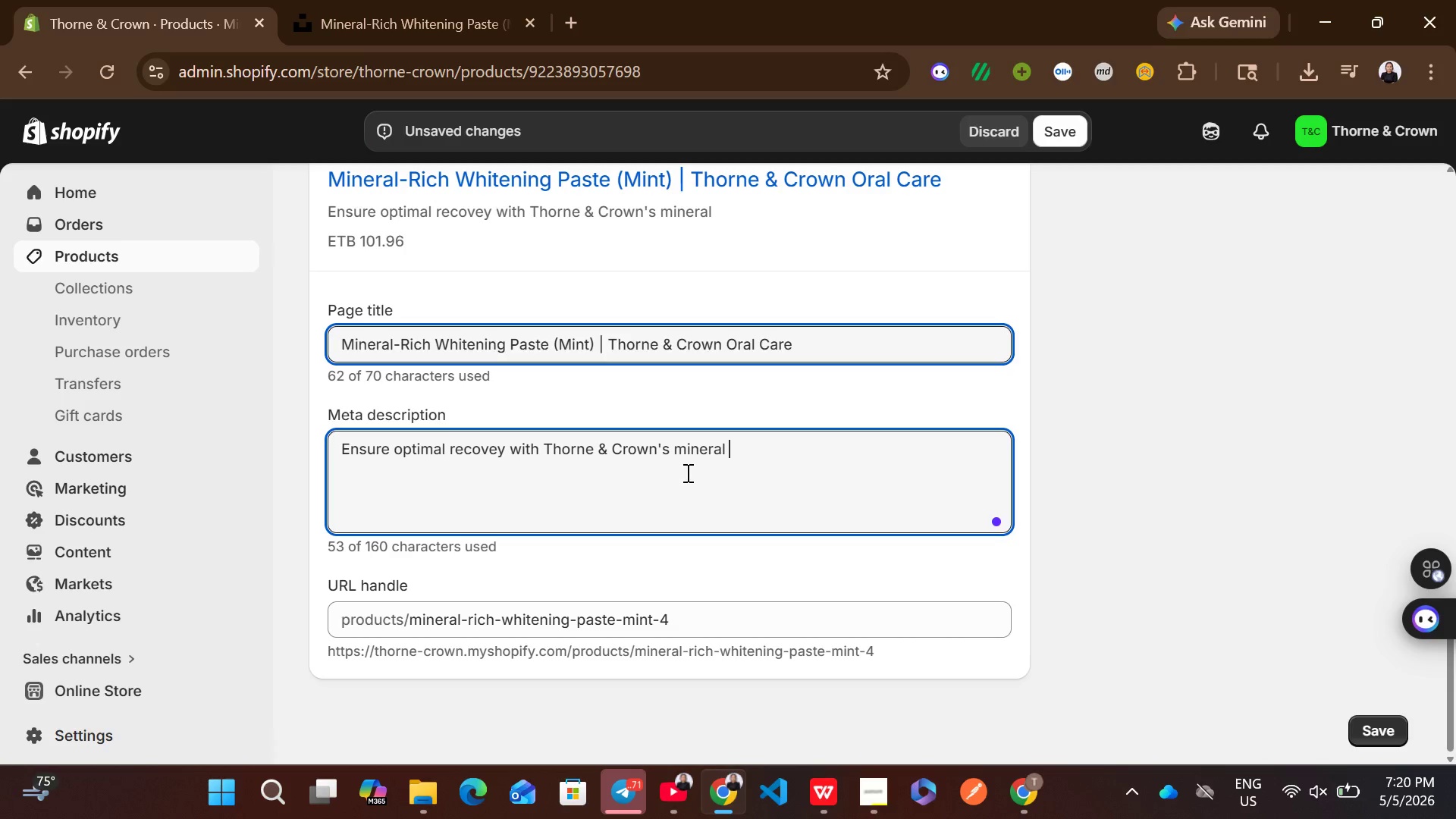 
key(Control+I)
 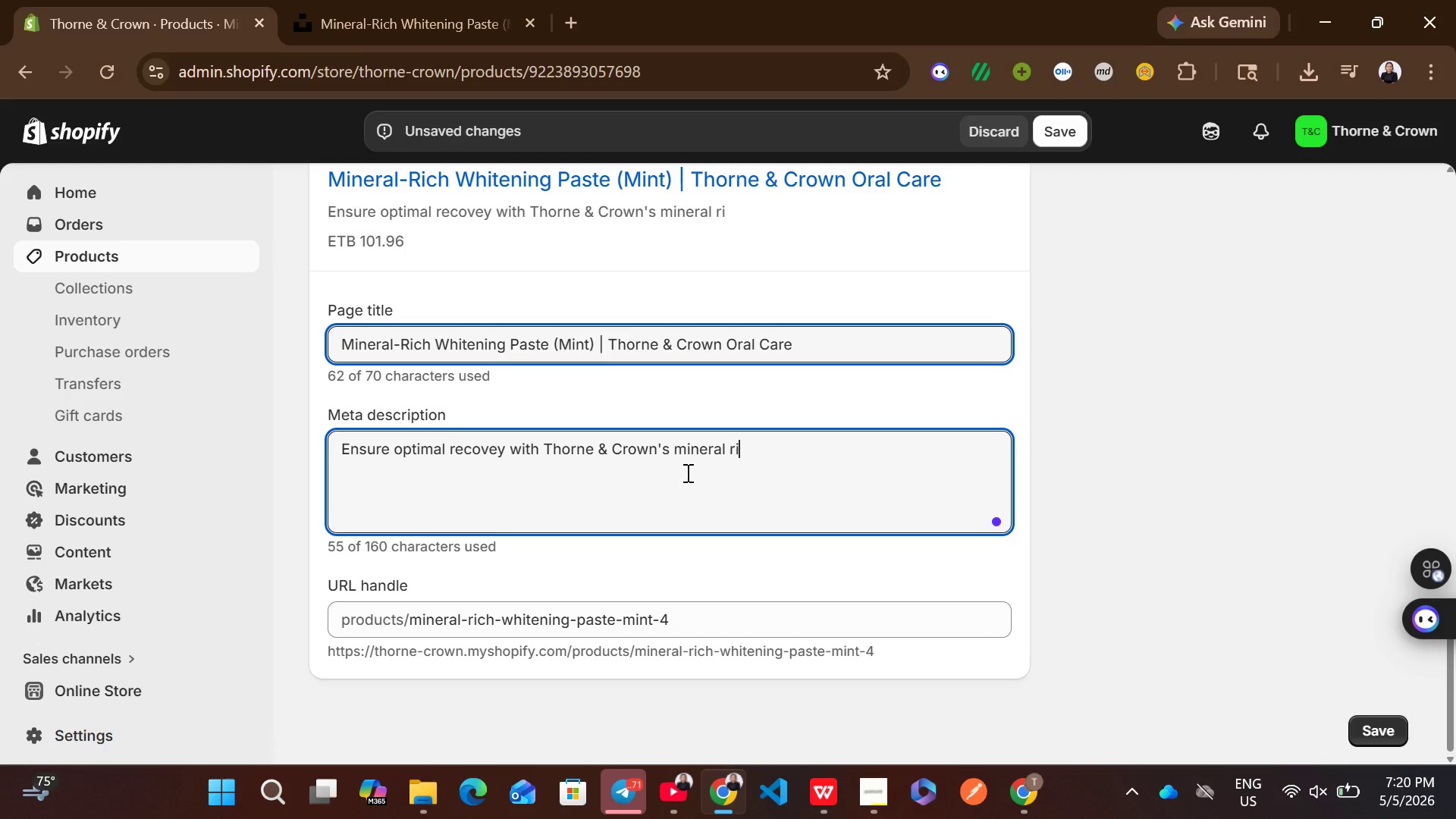 
key(Control+C)
 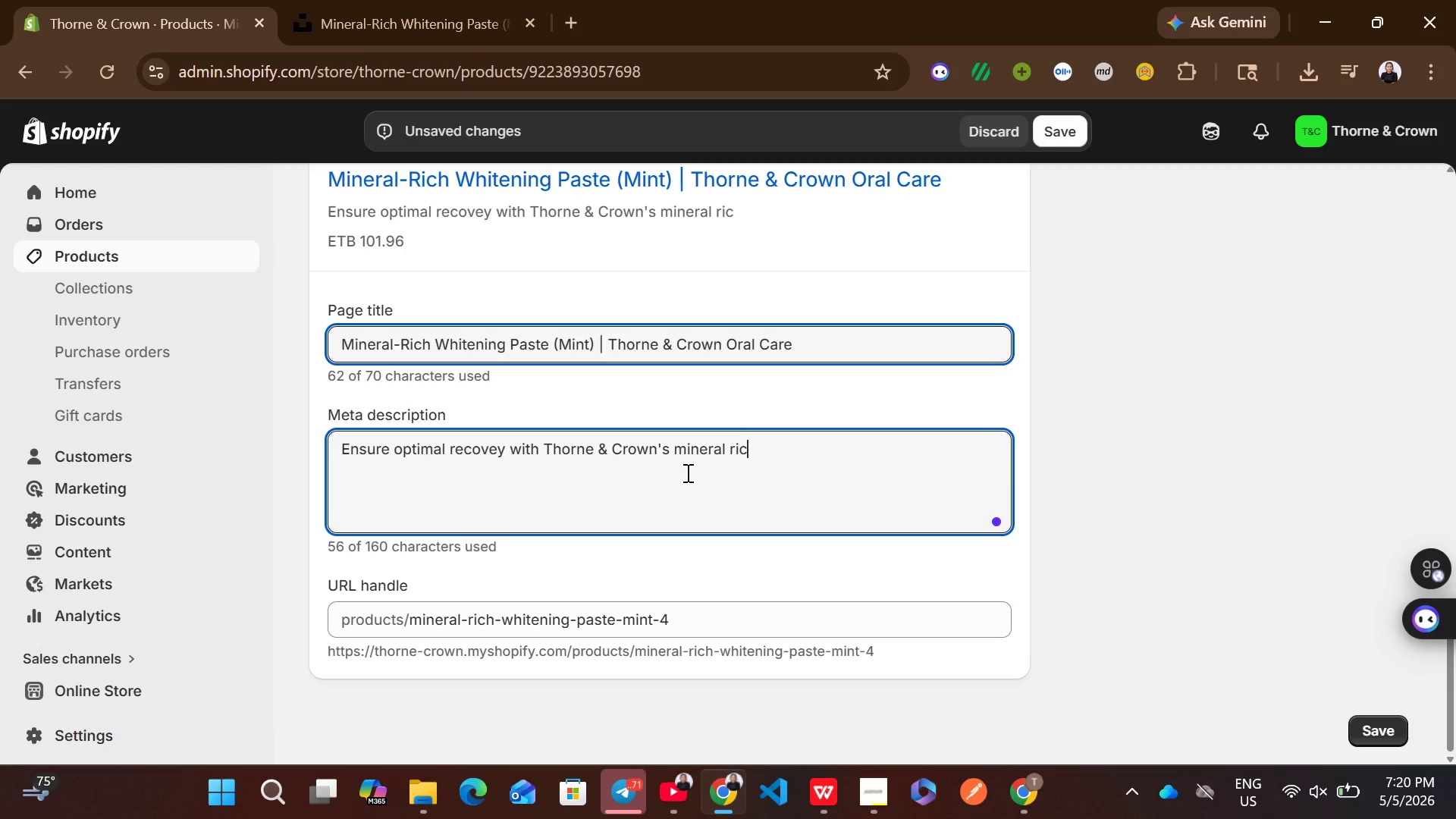 
key(Control+H)
 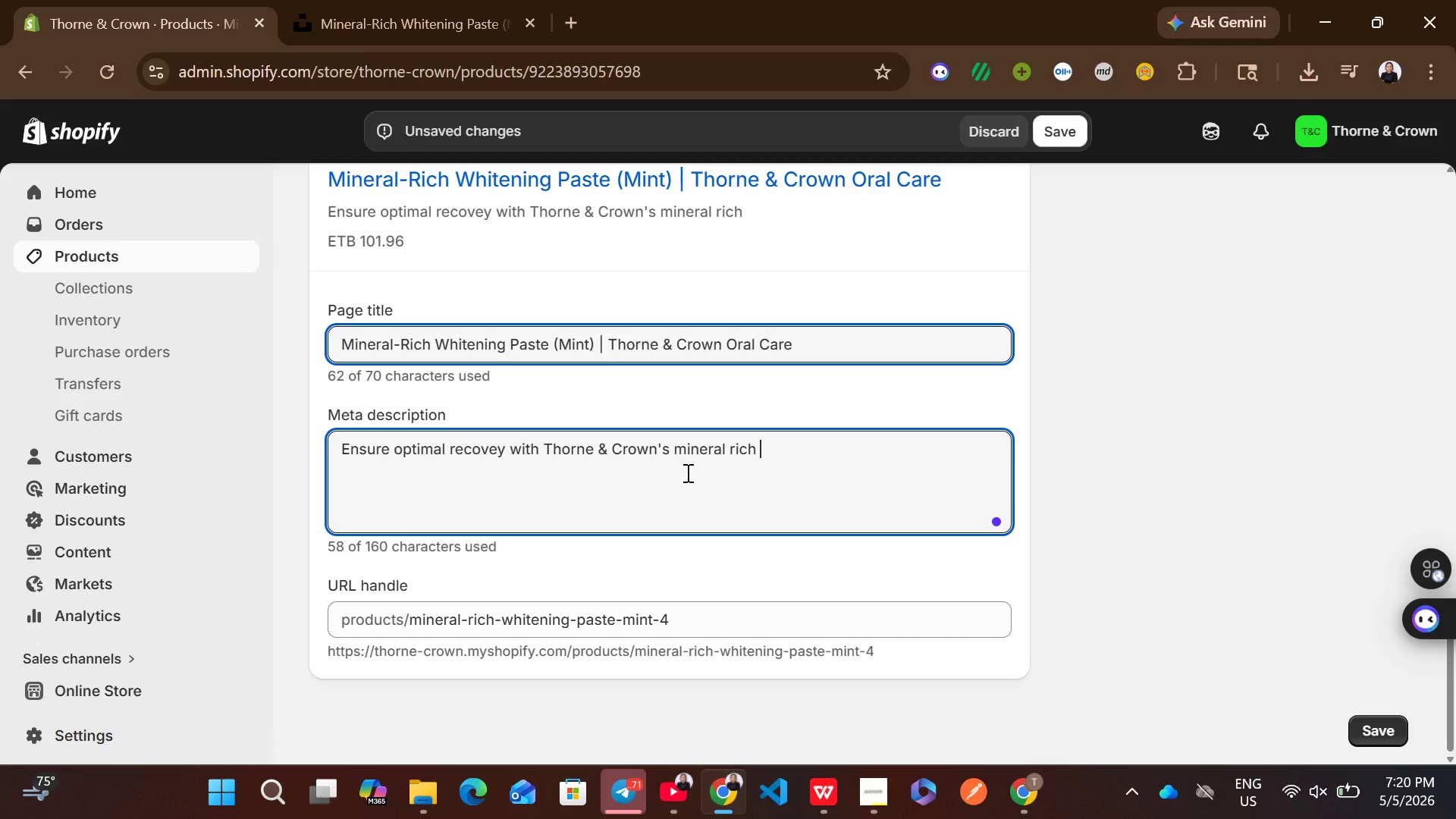 
key(Control+Space)
 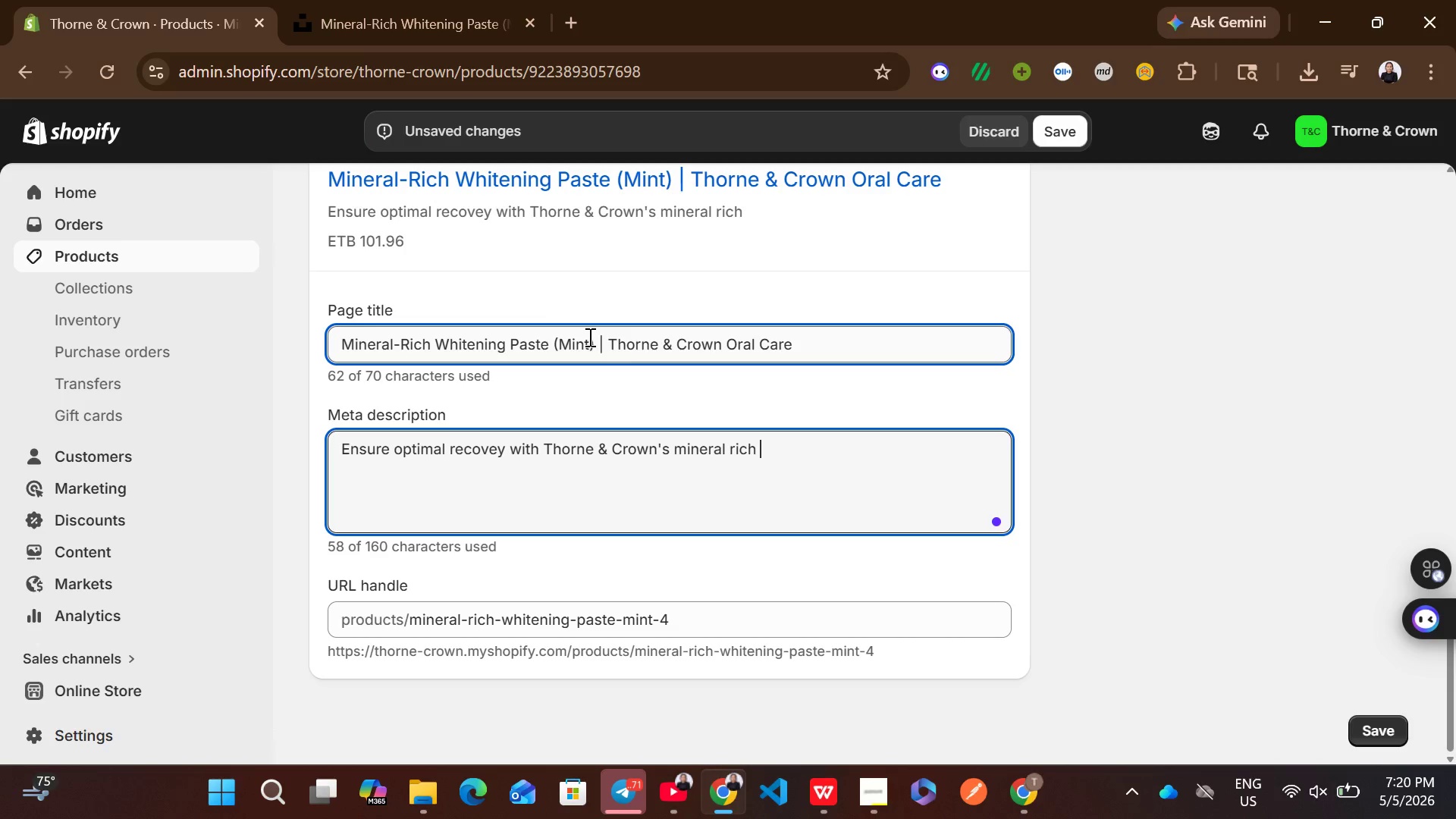 
wait(5.78)
 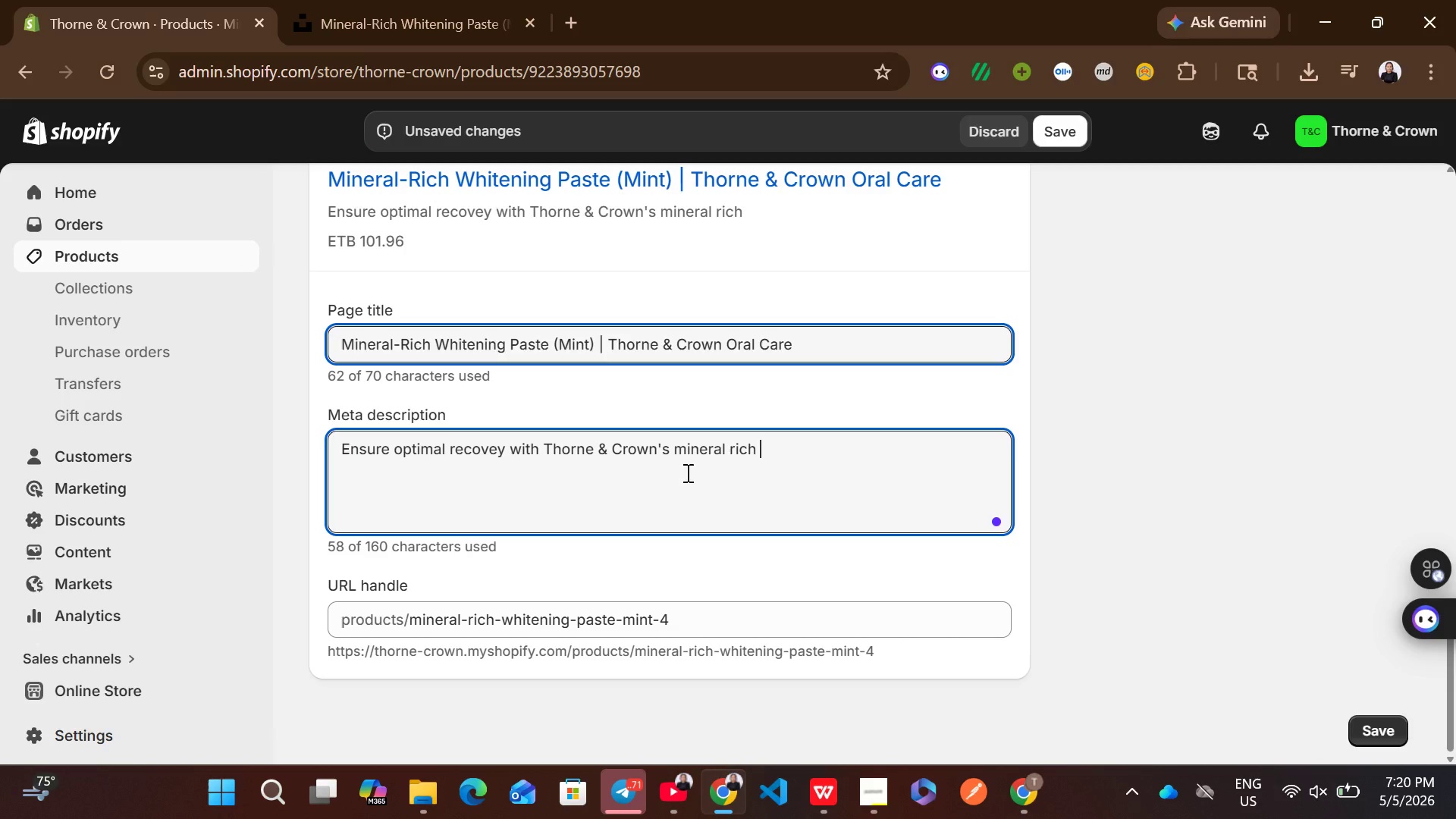 
left_click_drag(start_coordinate=[802, 454], to_coordinate=[674, 441])
 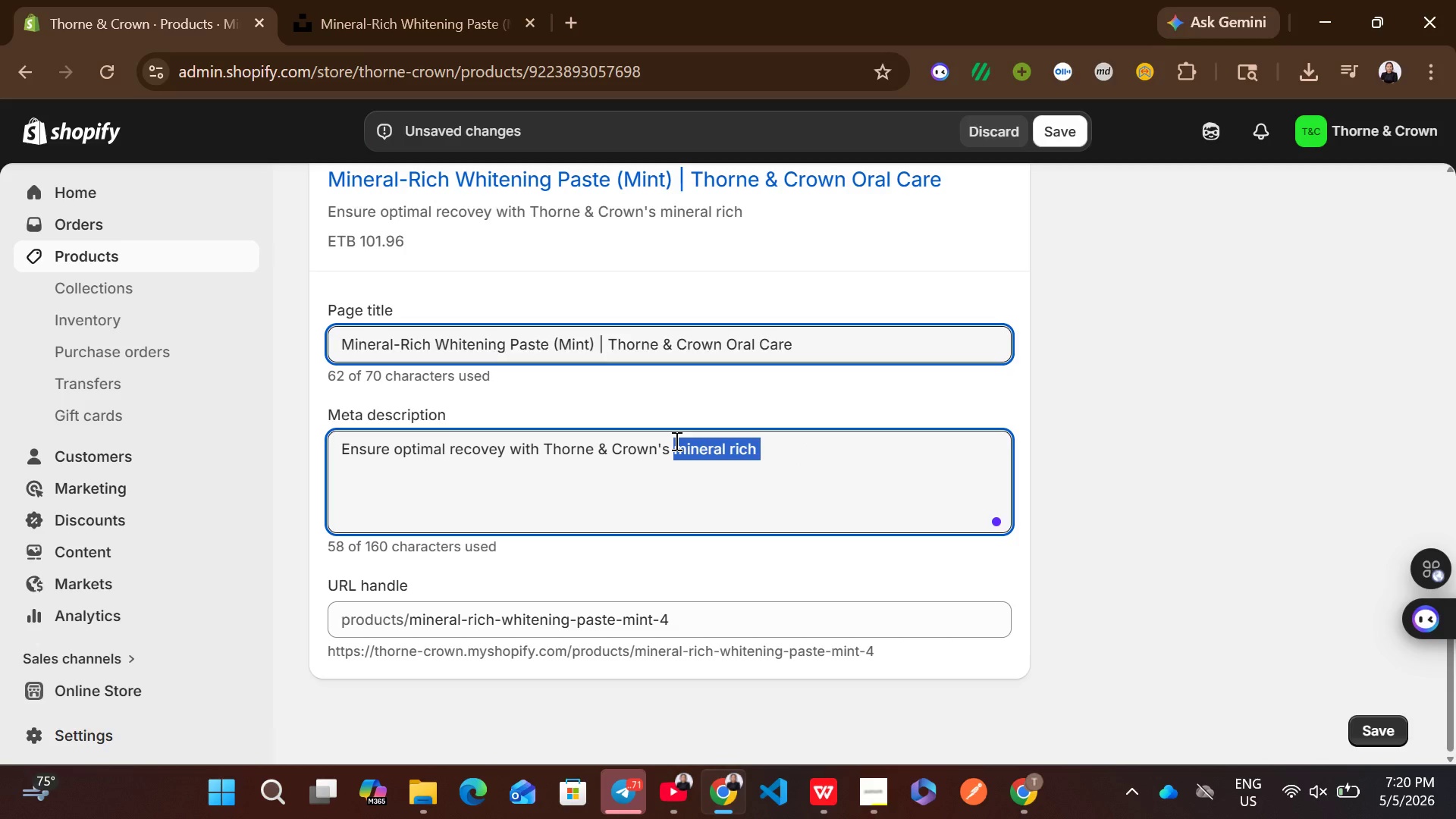 
key(Control+ControlLeft)
 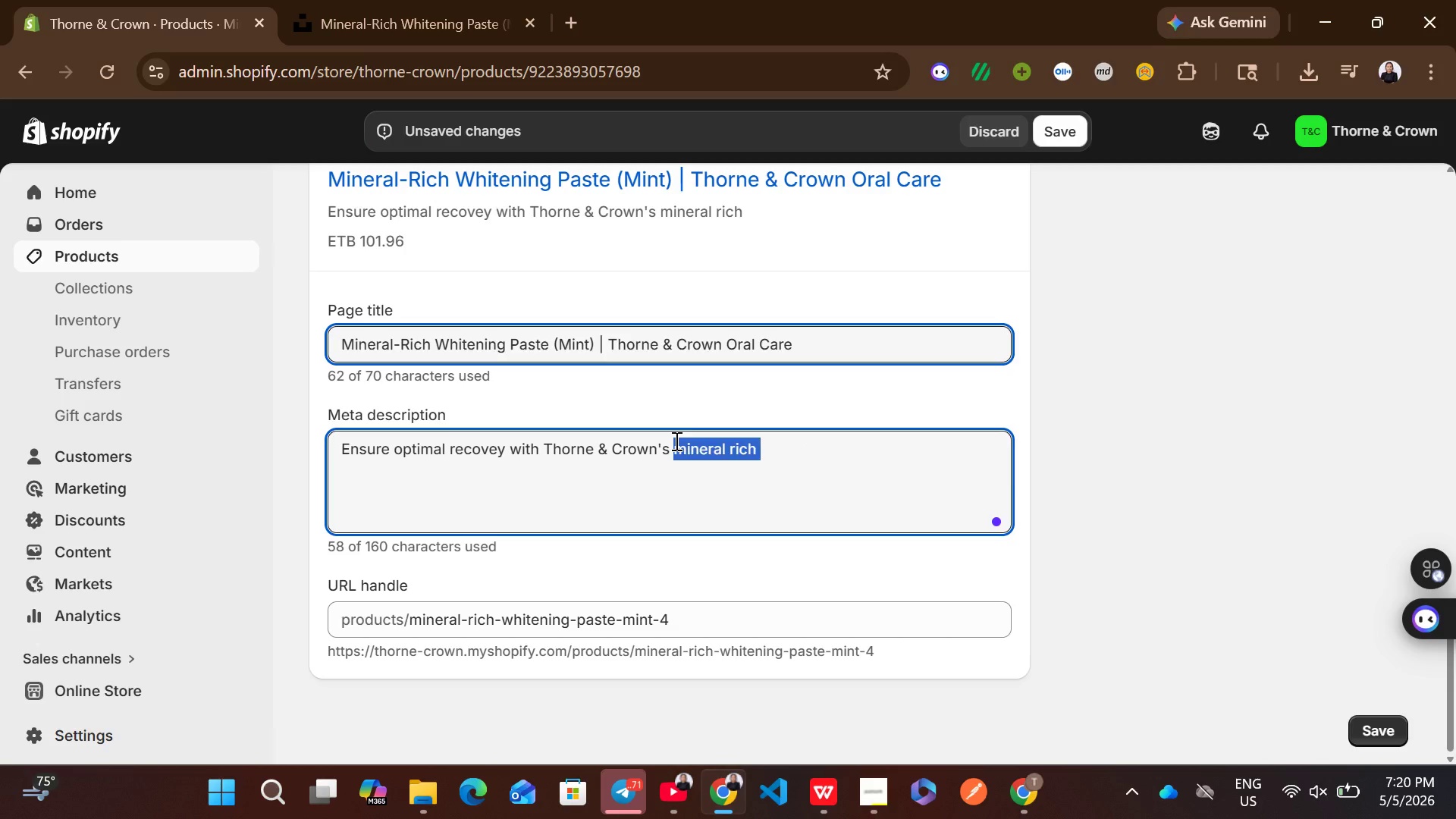 
key(Control+V)
 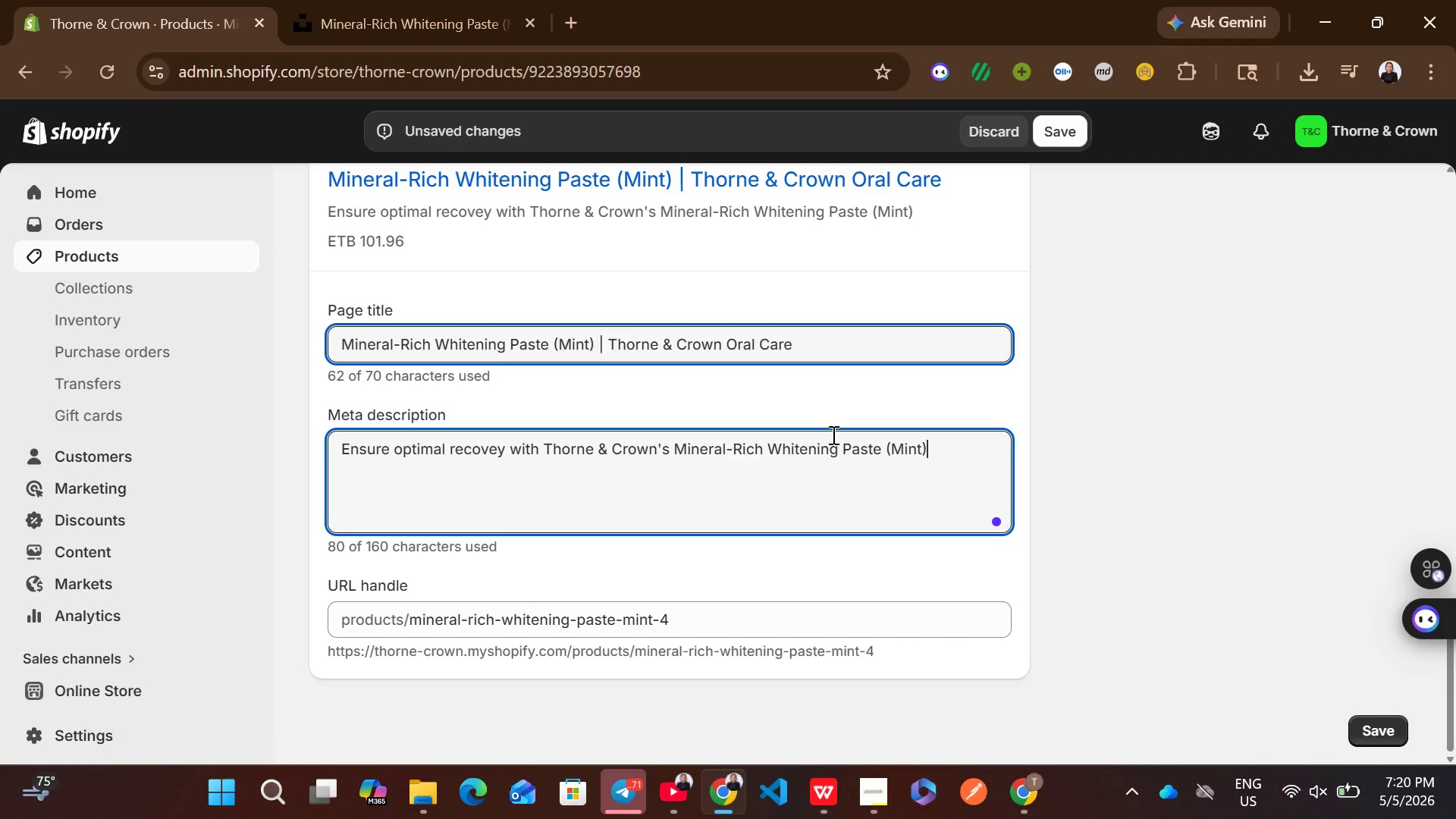 
type(. designed for )
 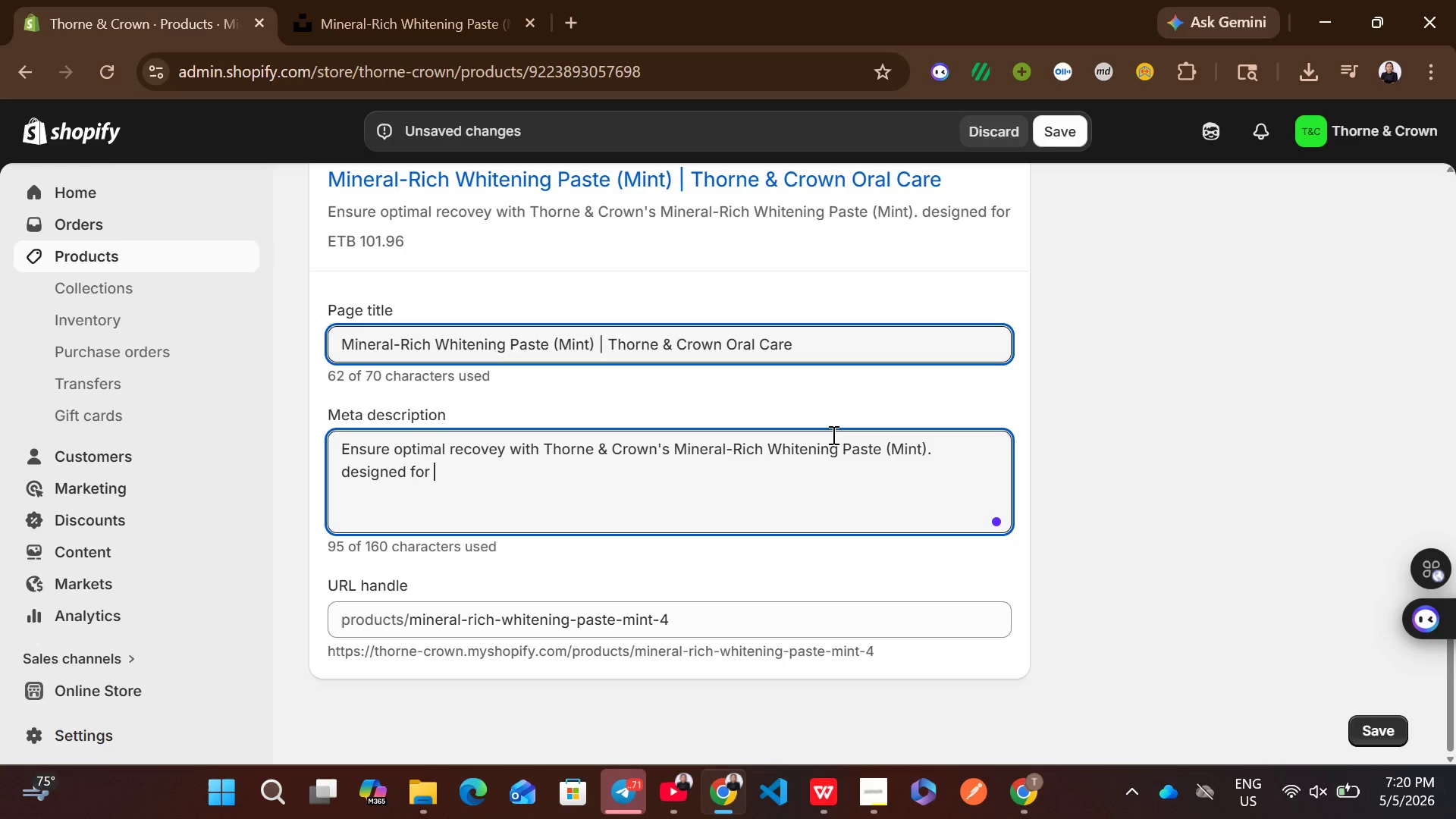 
type(post-op )
 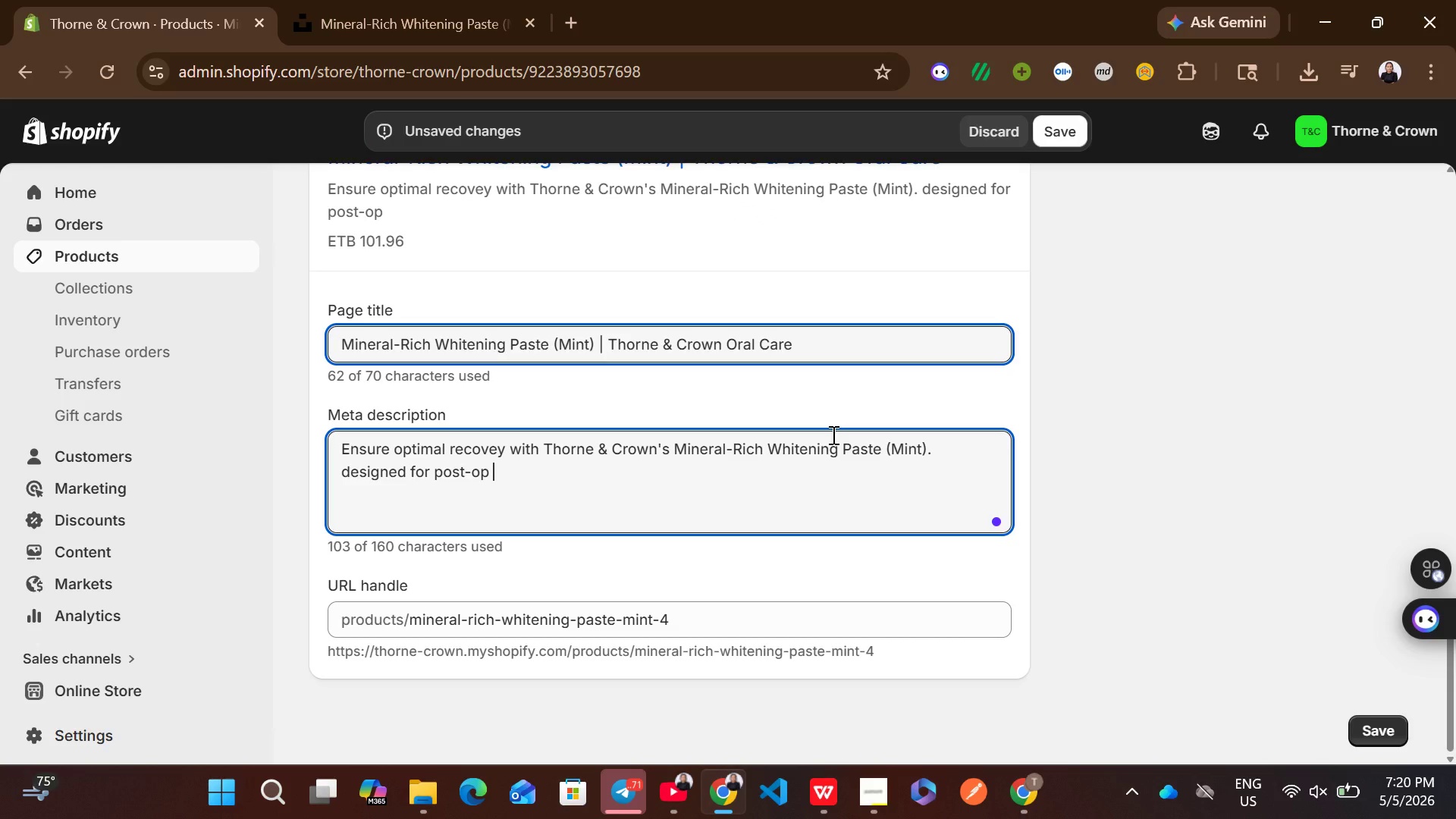 
type(care with tongue scraper, copper detox, ayurvedic dental, oral detox, providing the clinical support your )
 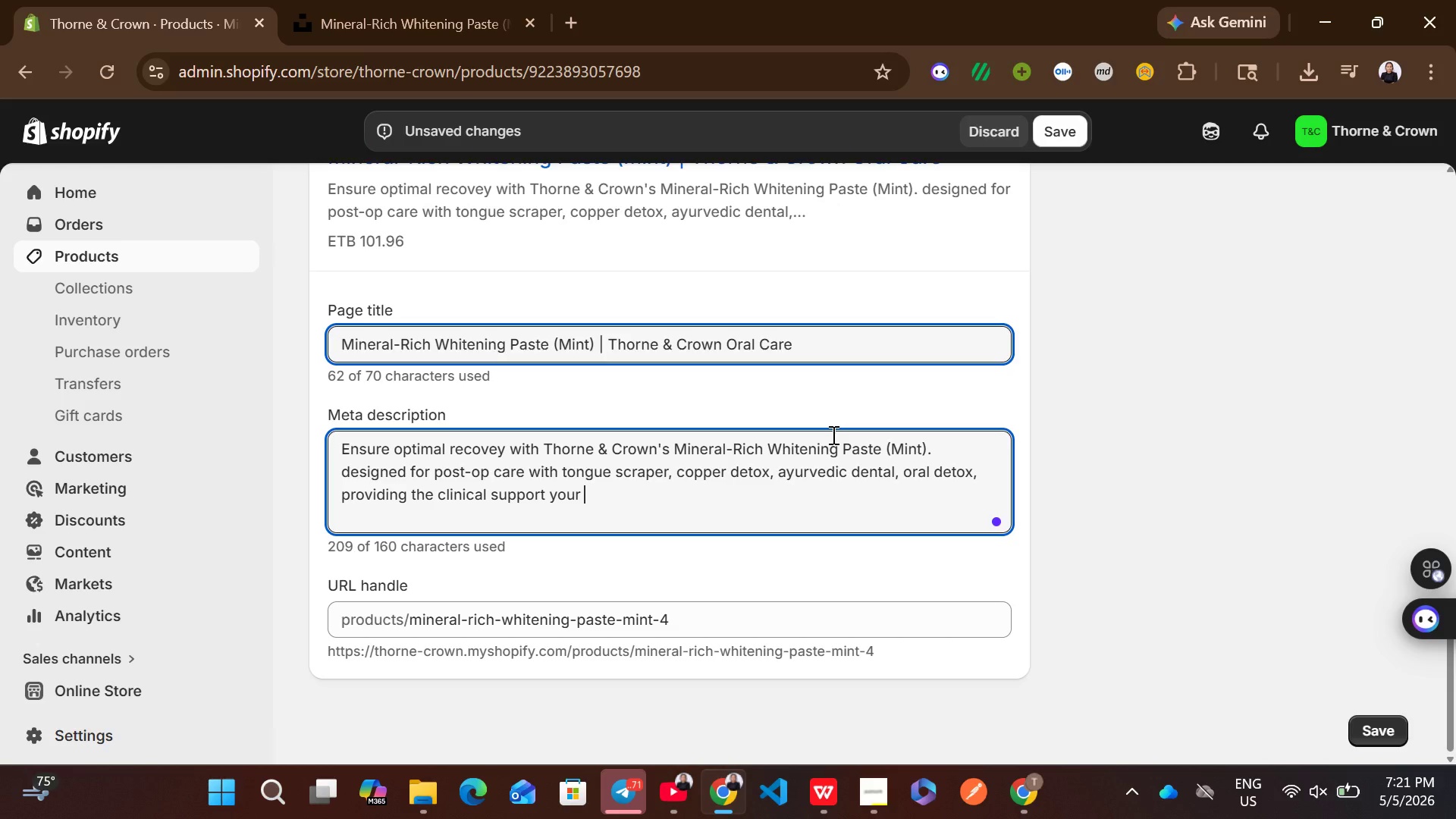 
wait(7.33)
 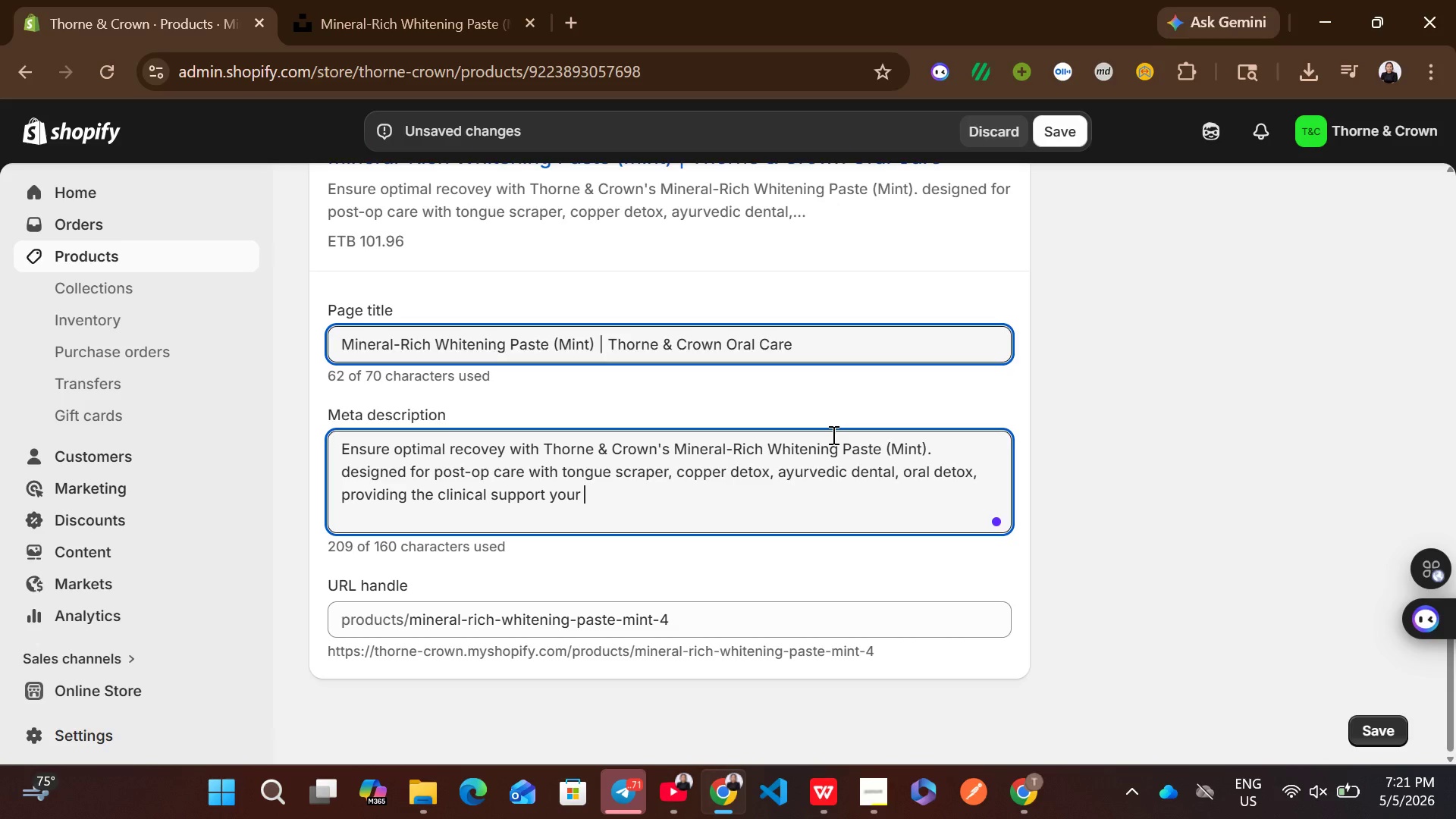 
type(dental hean)
key(Backspace)
type(lth requires.)
 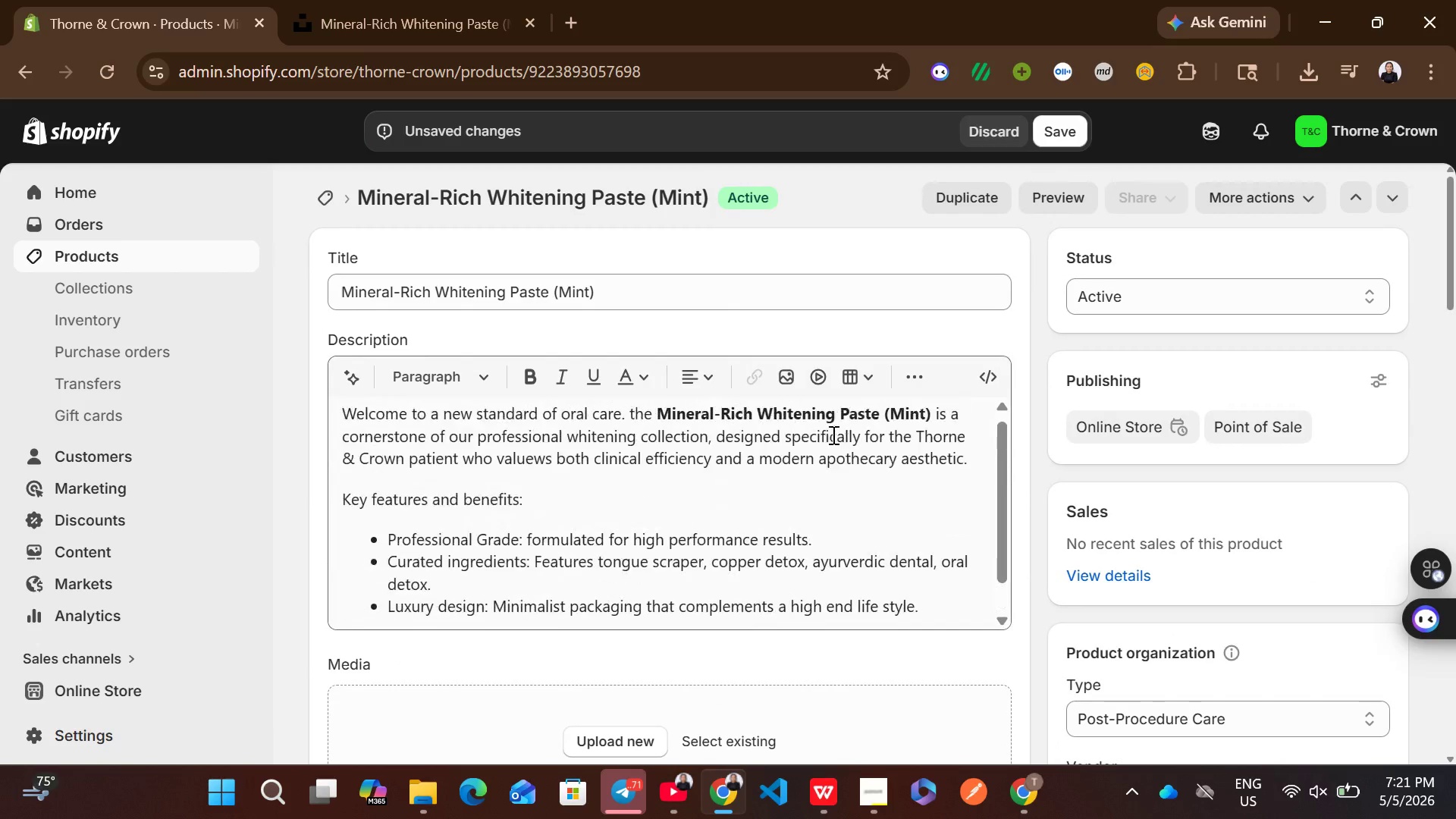 
left_click([507, 0])
 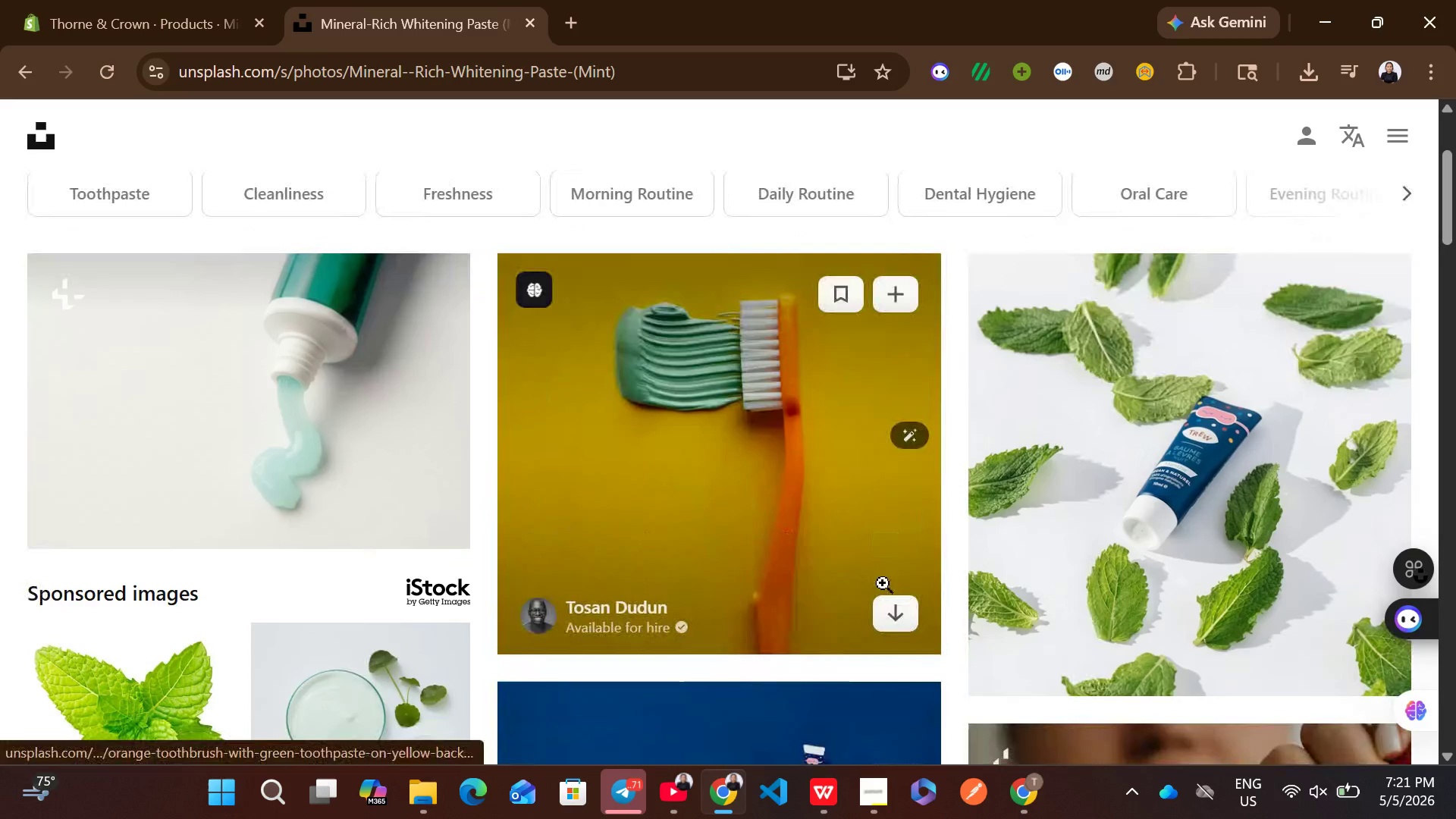 
left_click([891, 613])
 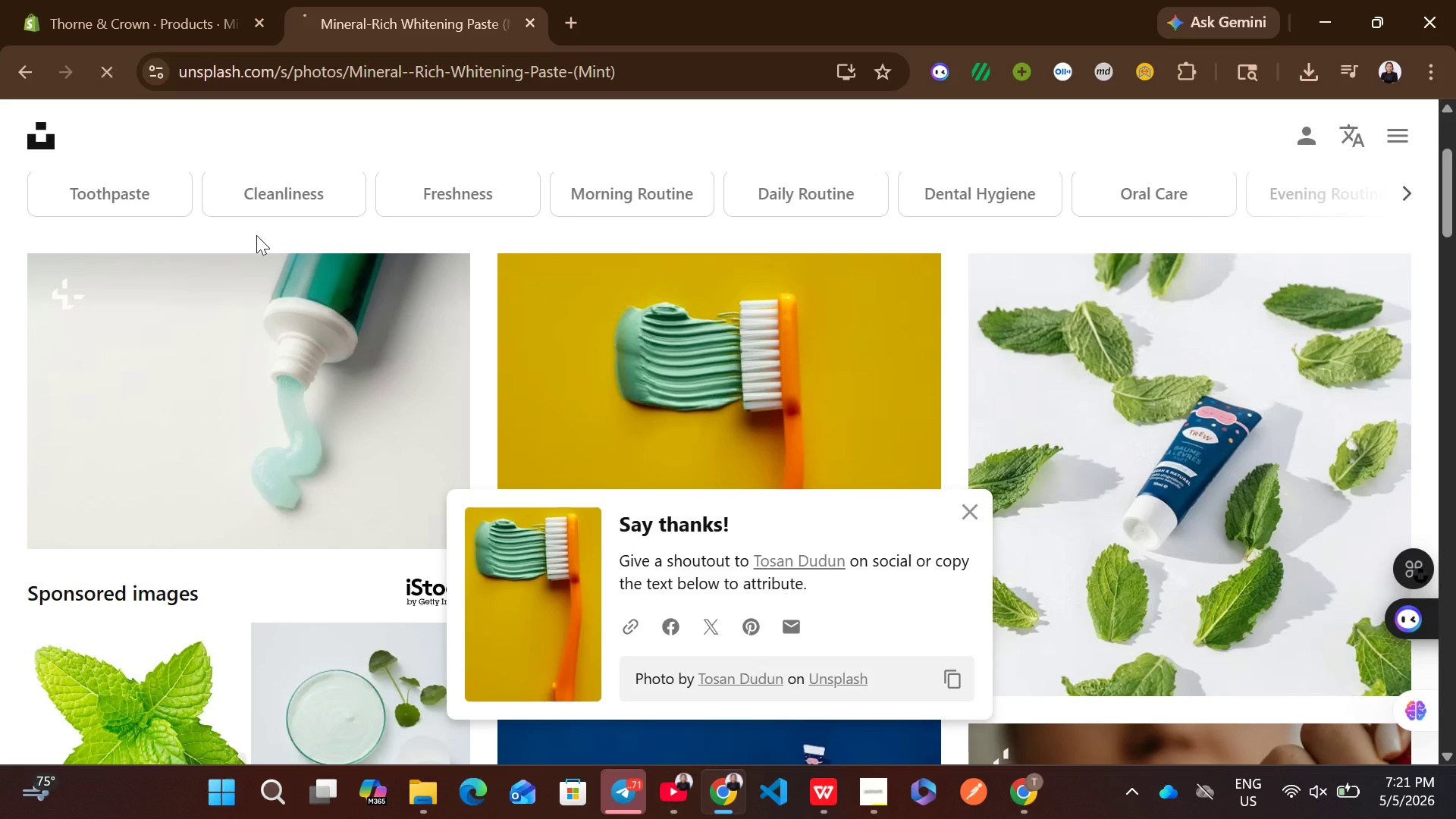 
left_click([190, 0])
 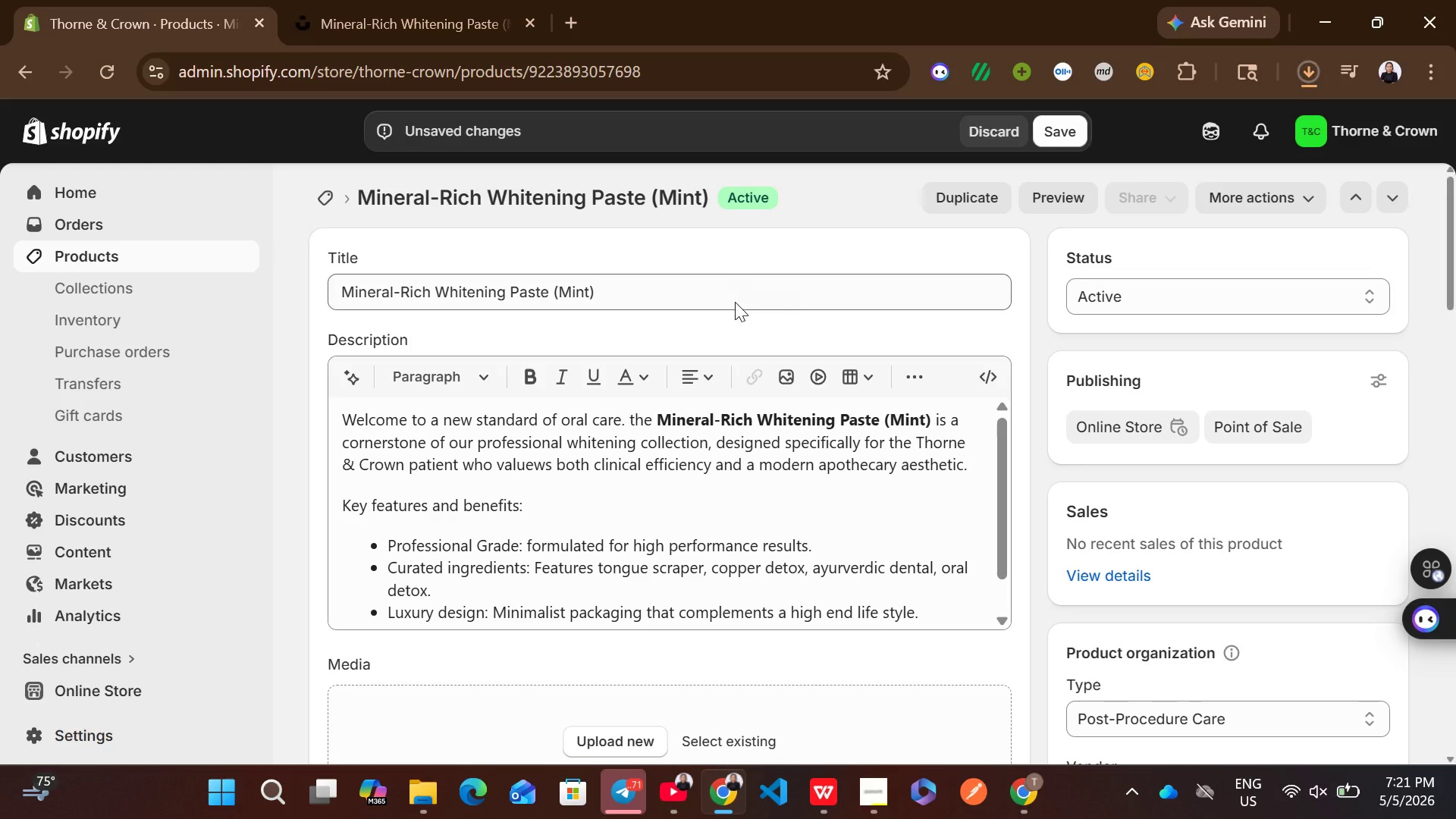 
mouse_move([762, 414])
 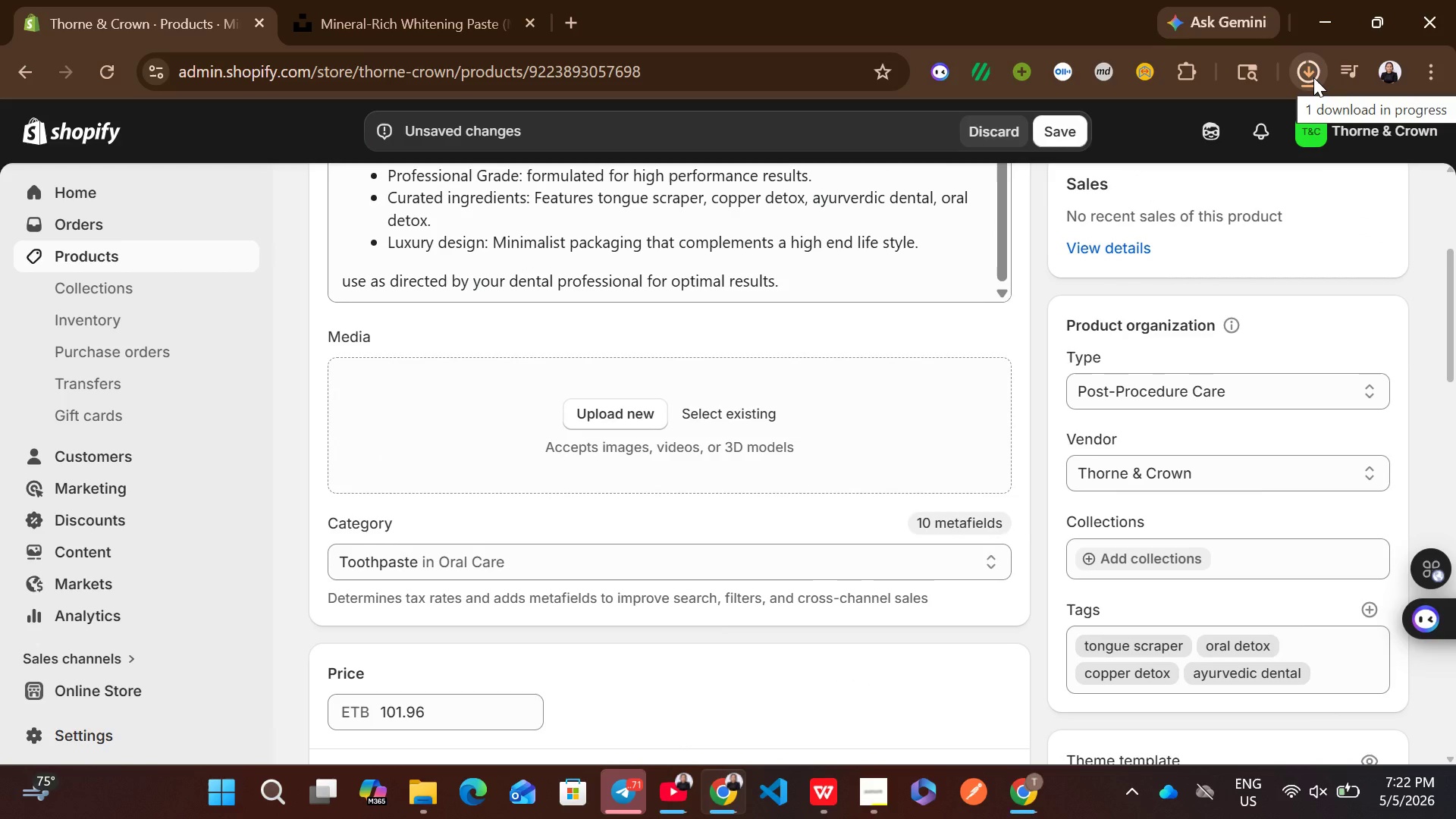 
wait(5.33)
 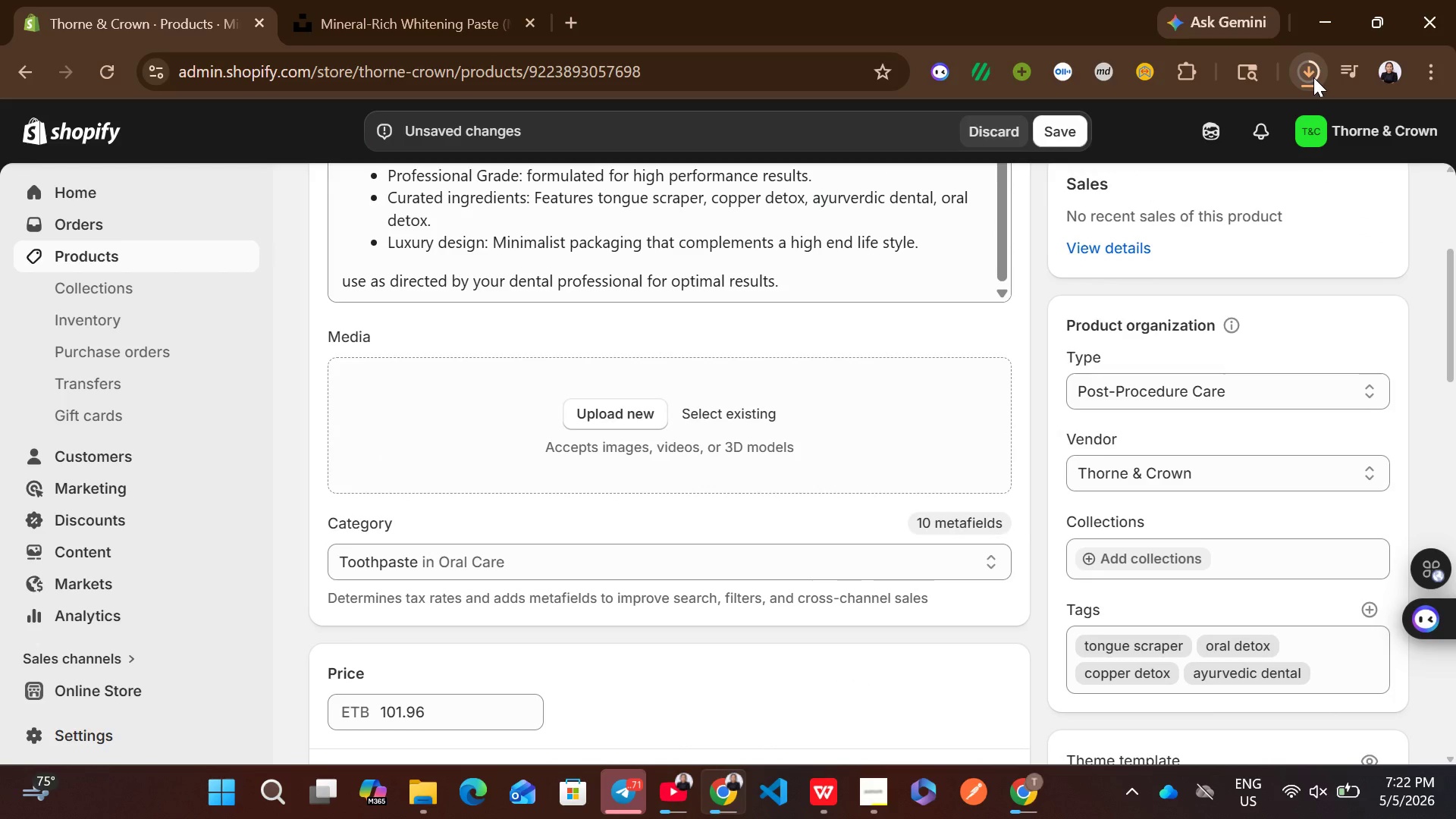 
left_click_drag(start_coordinate=[1163, 136], to_coordinate=[806, 388])
 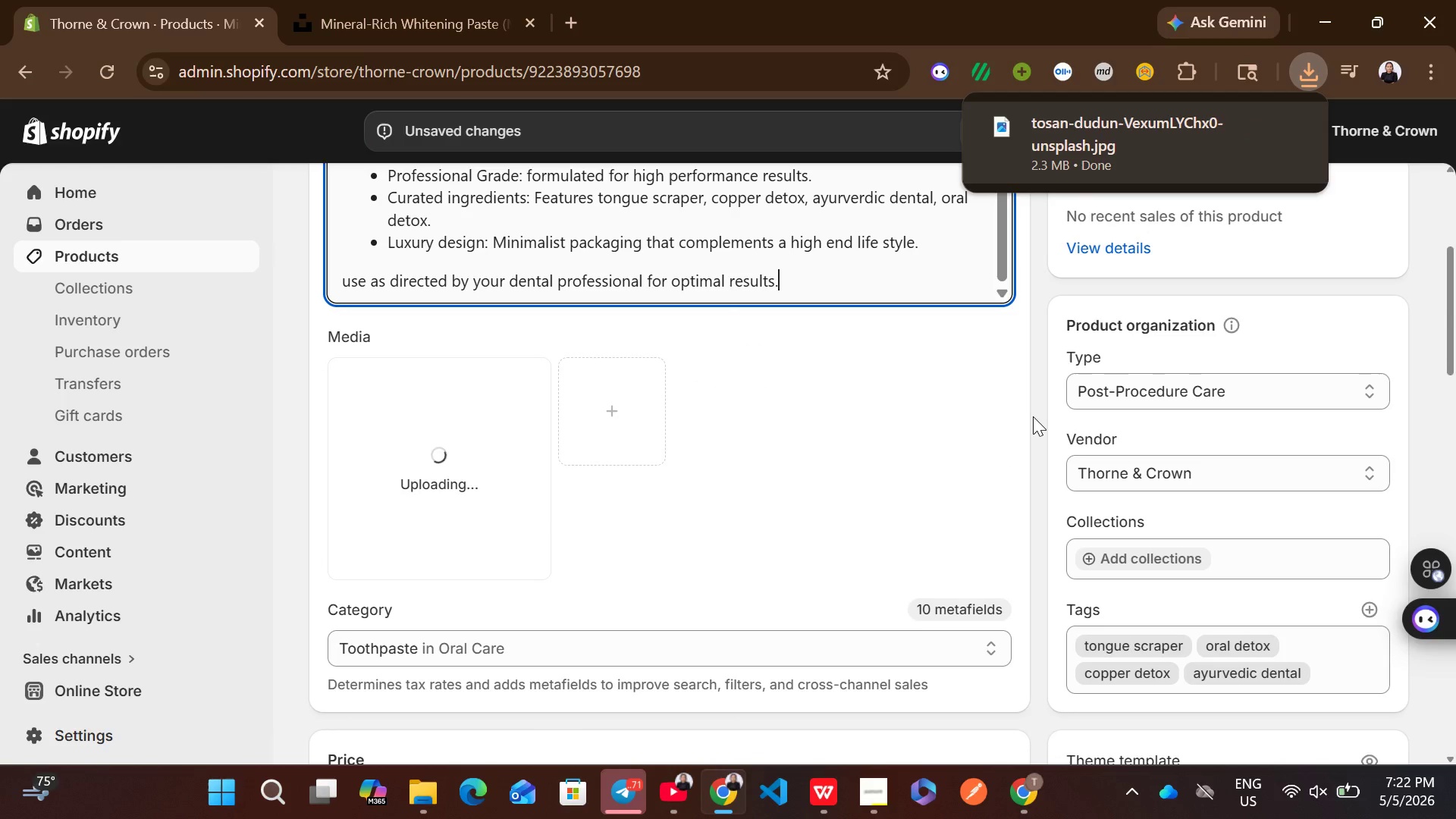 
left_click([1034, 416])
 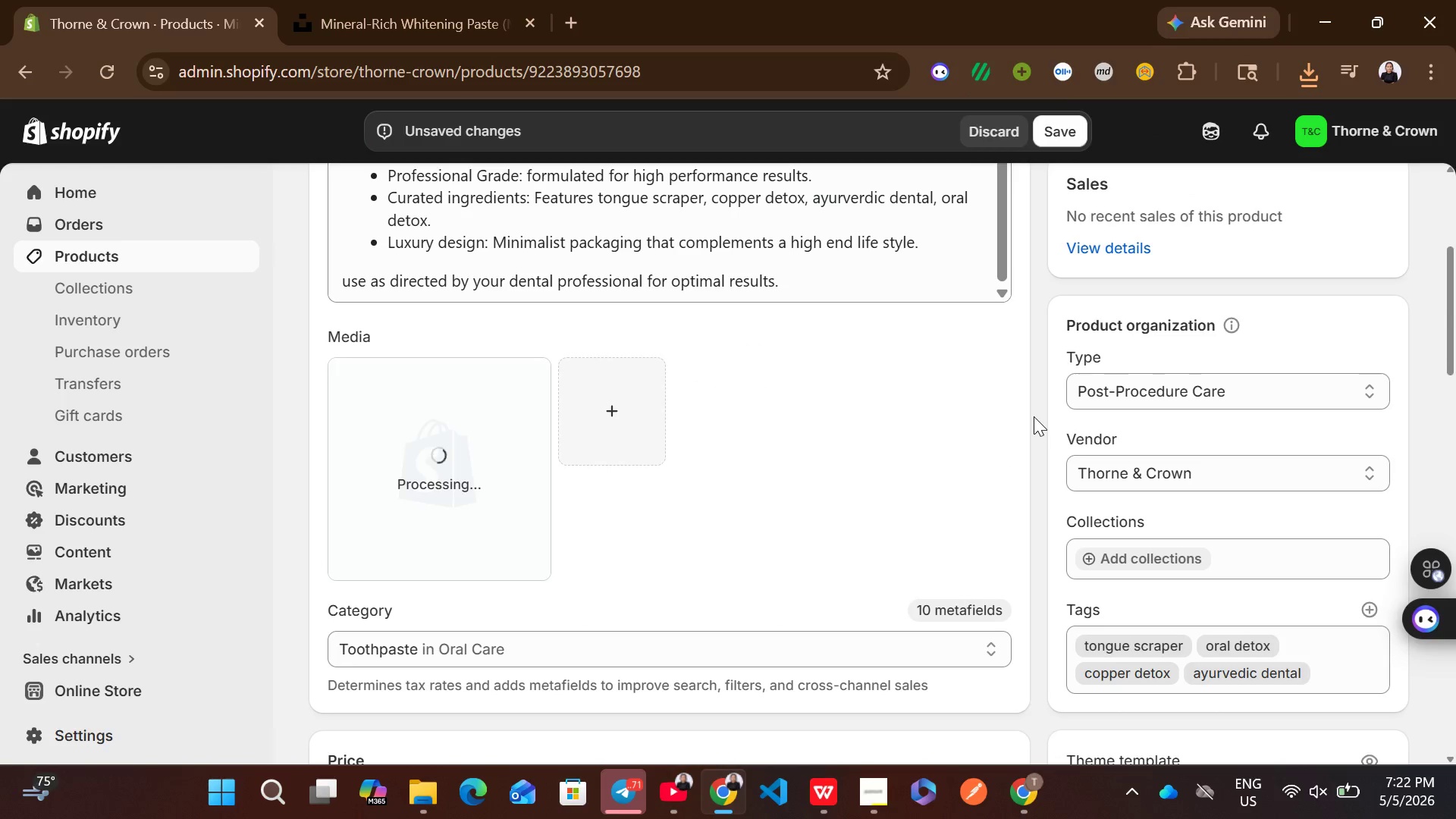 
wait(8.31)
 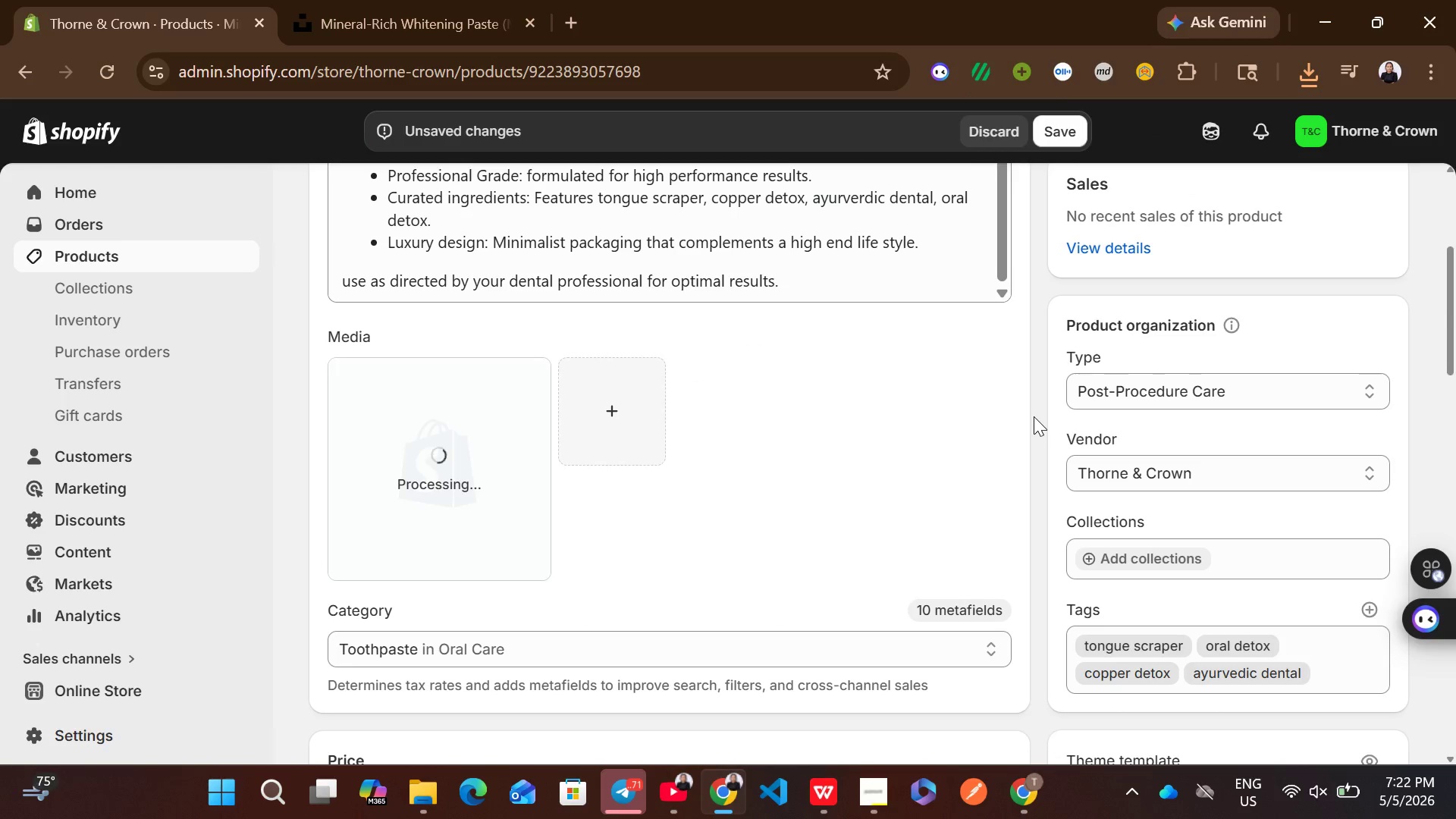 
left_click([473, 466])
 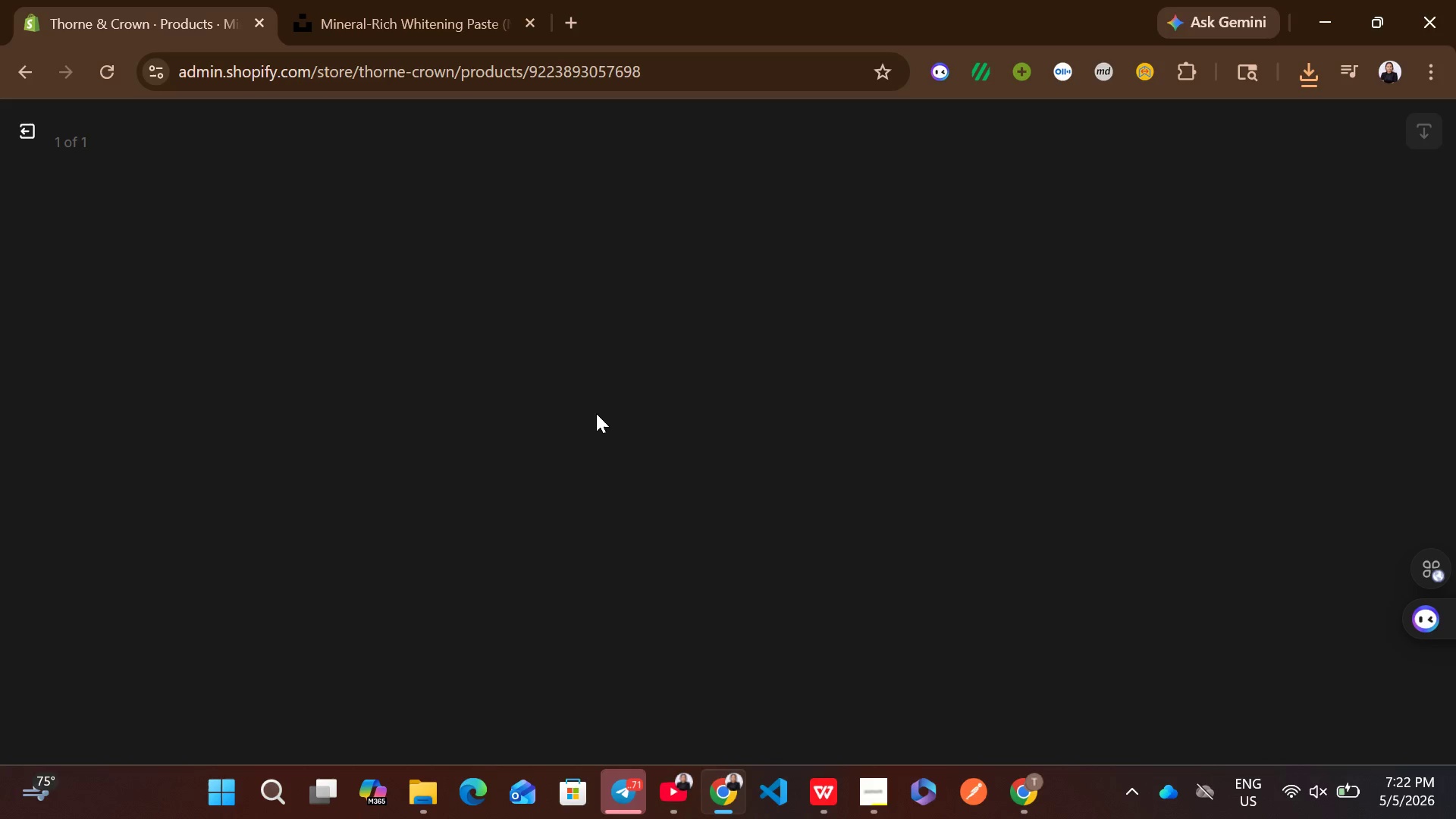 
wait(12.47)
 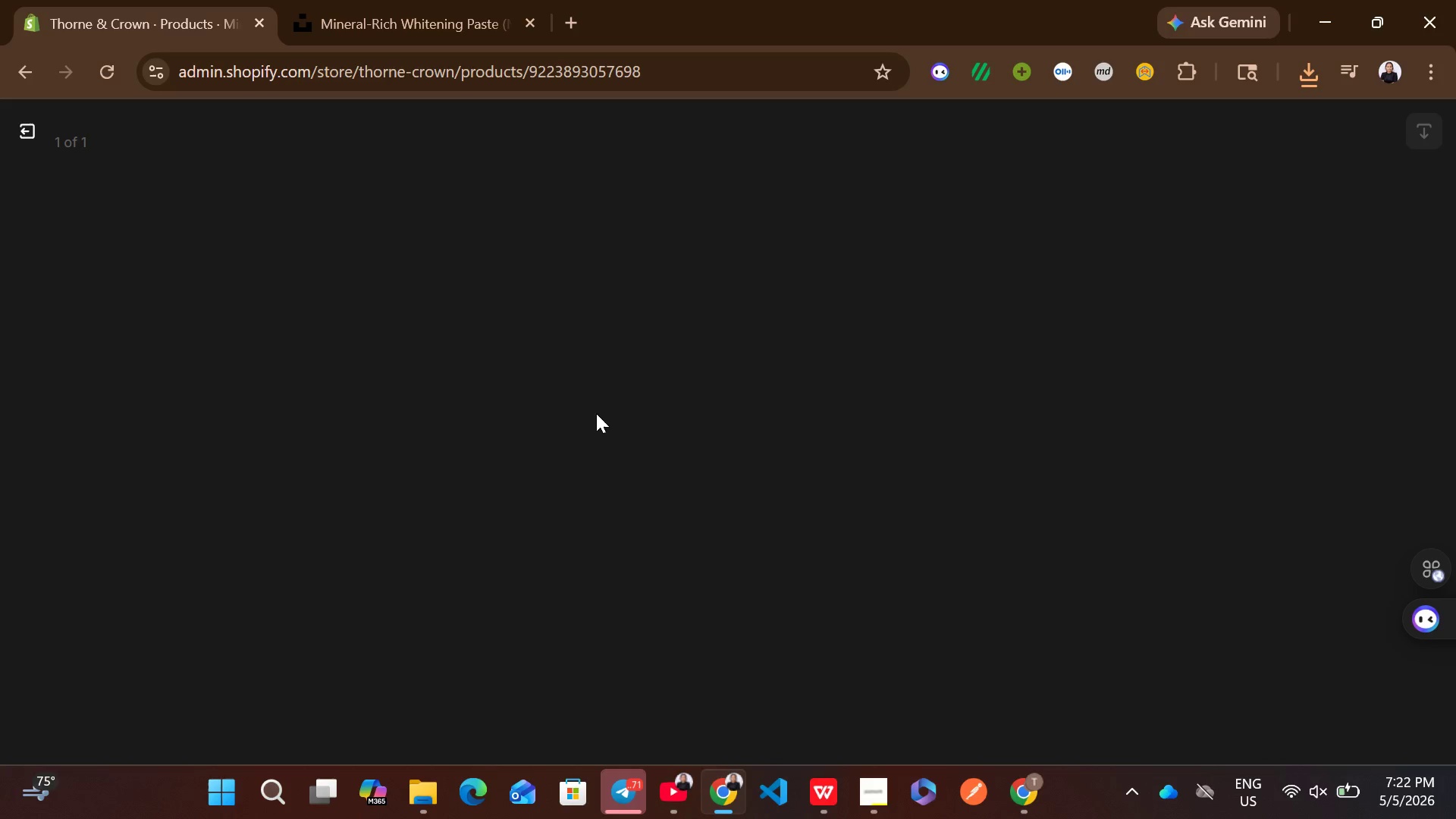 
left_click([30, 121])
 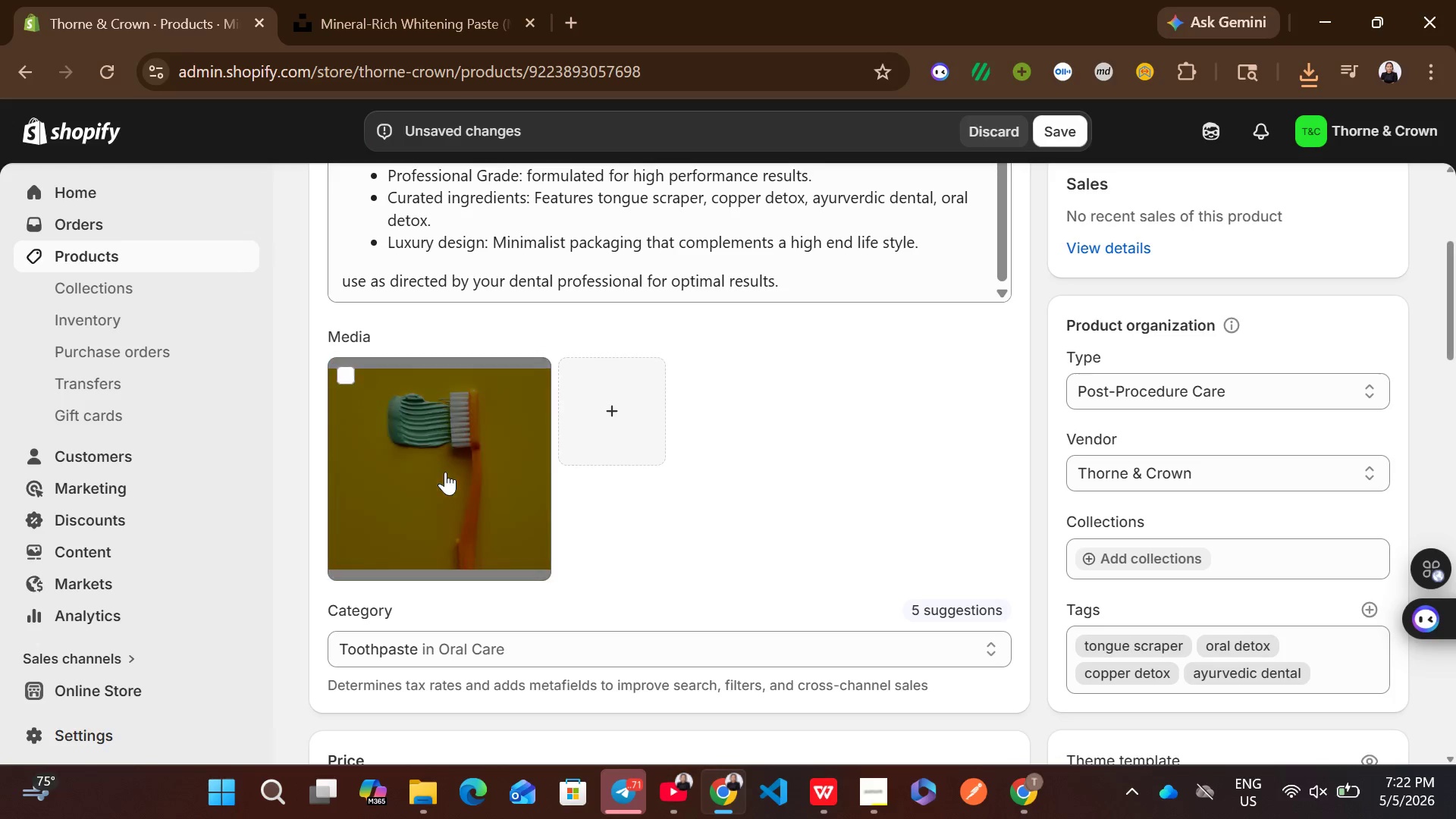 
left_click([445, 472])
 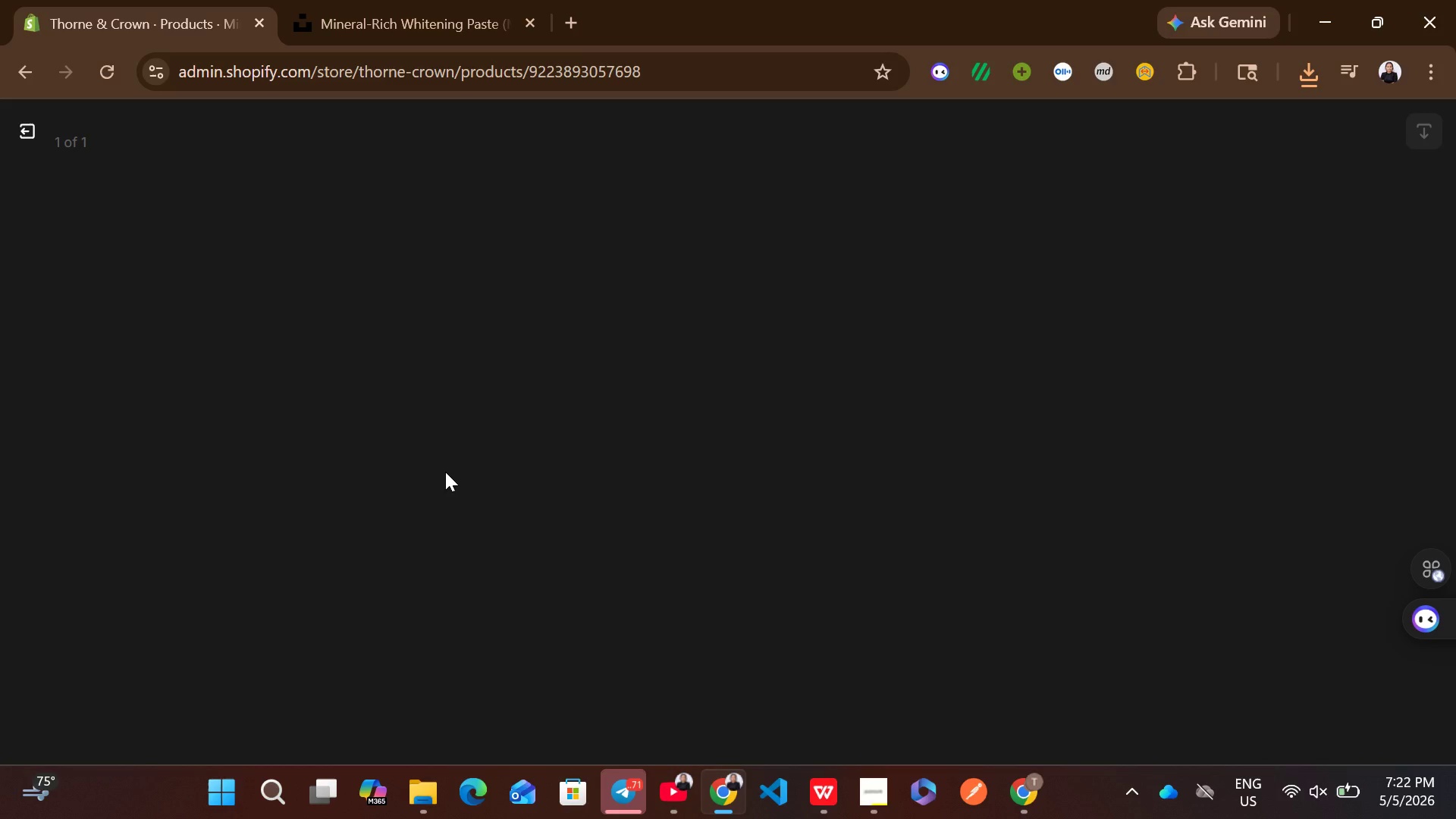 
left_click([445, 472])
 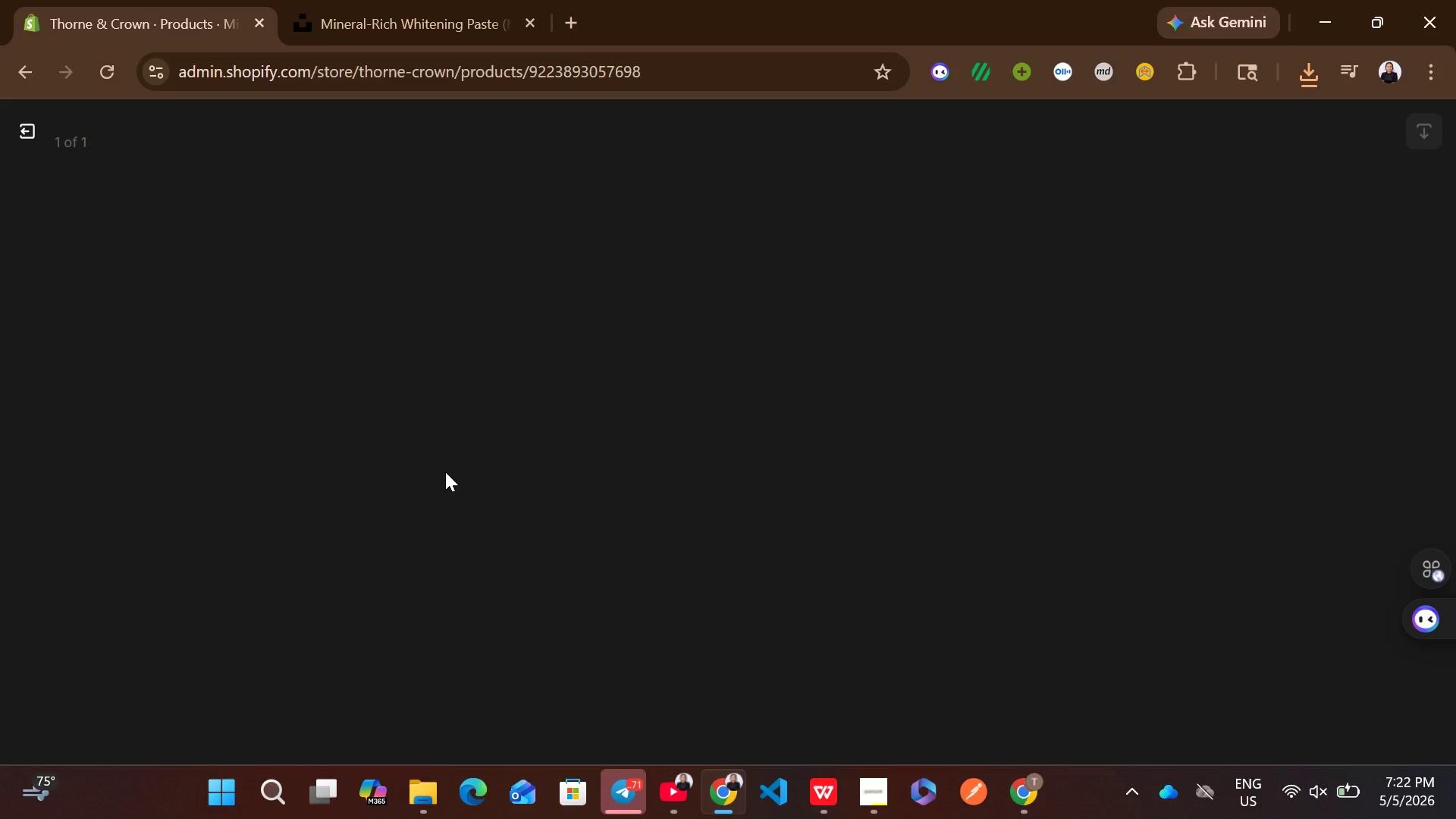 
wait(8.08)
 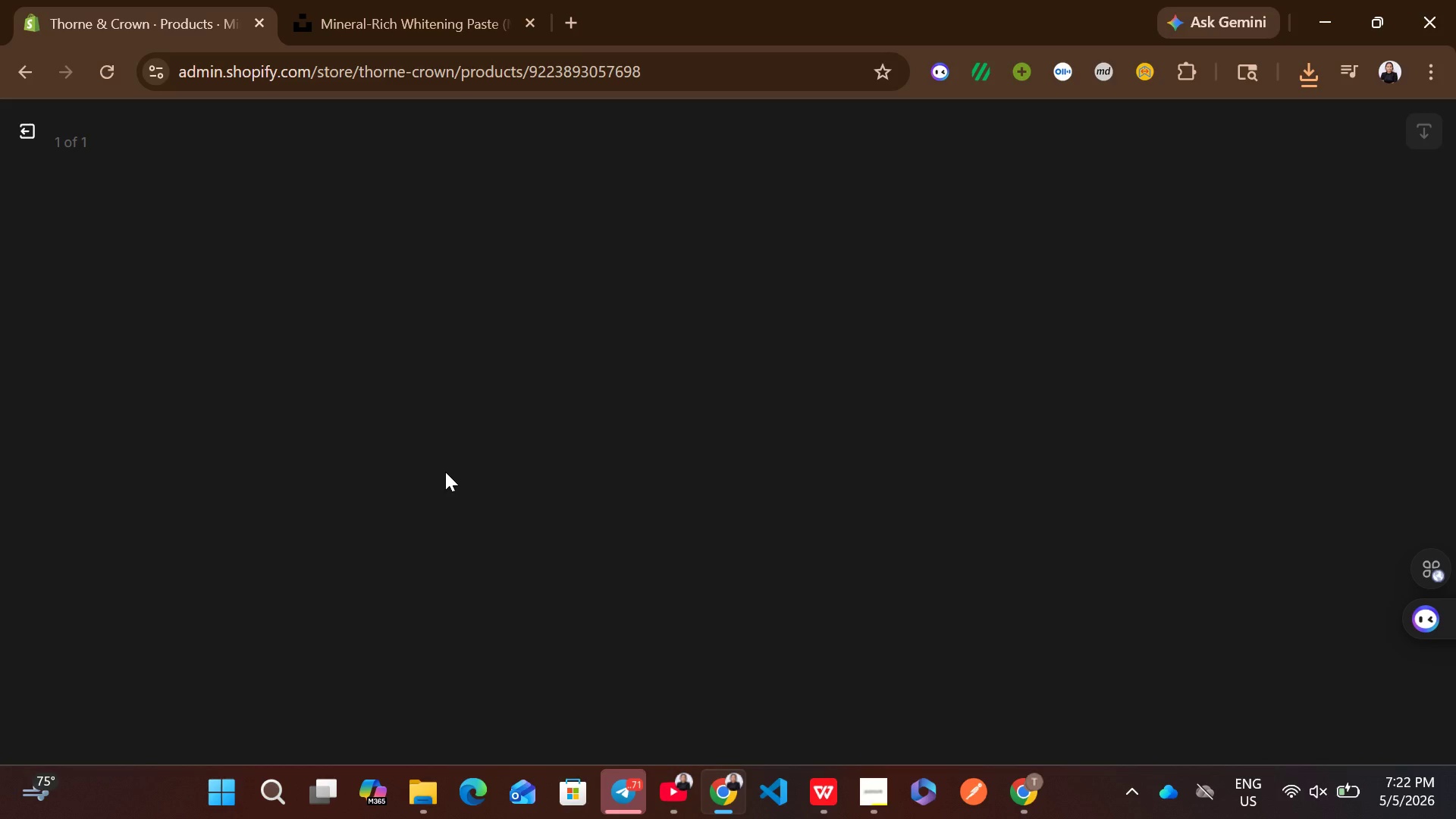 
double_click([651, 406])
 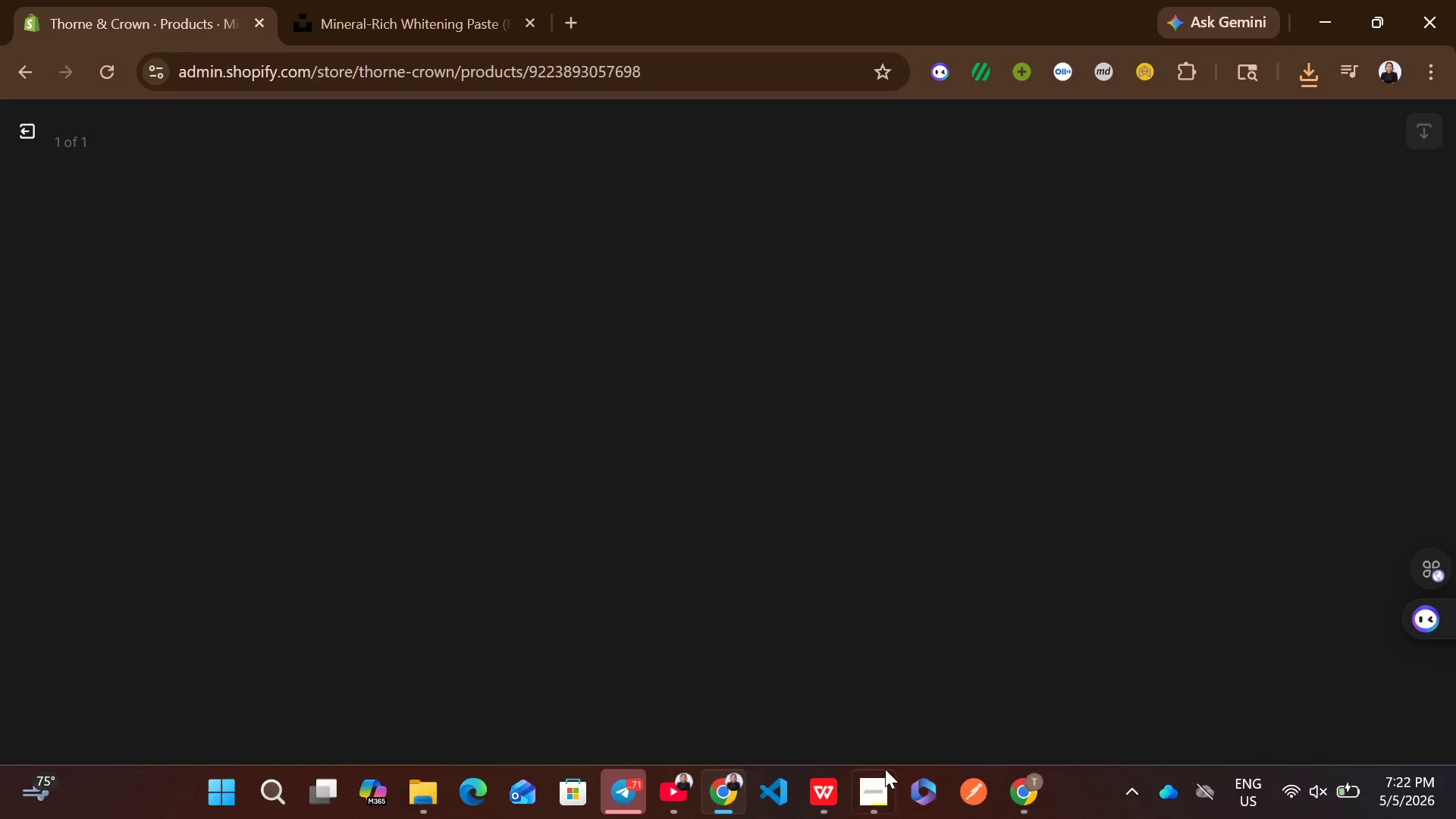 
left_click([885, 774])